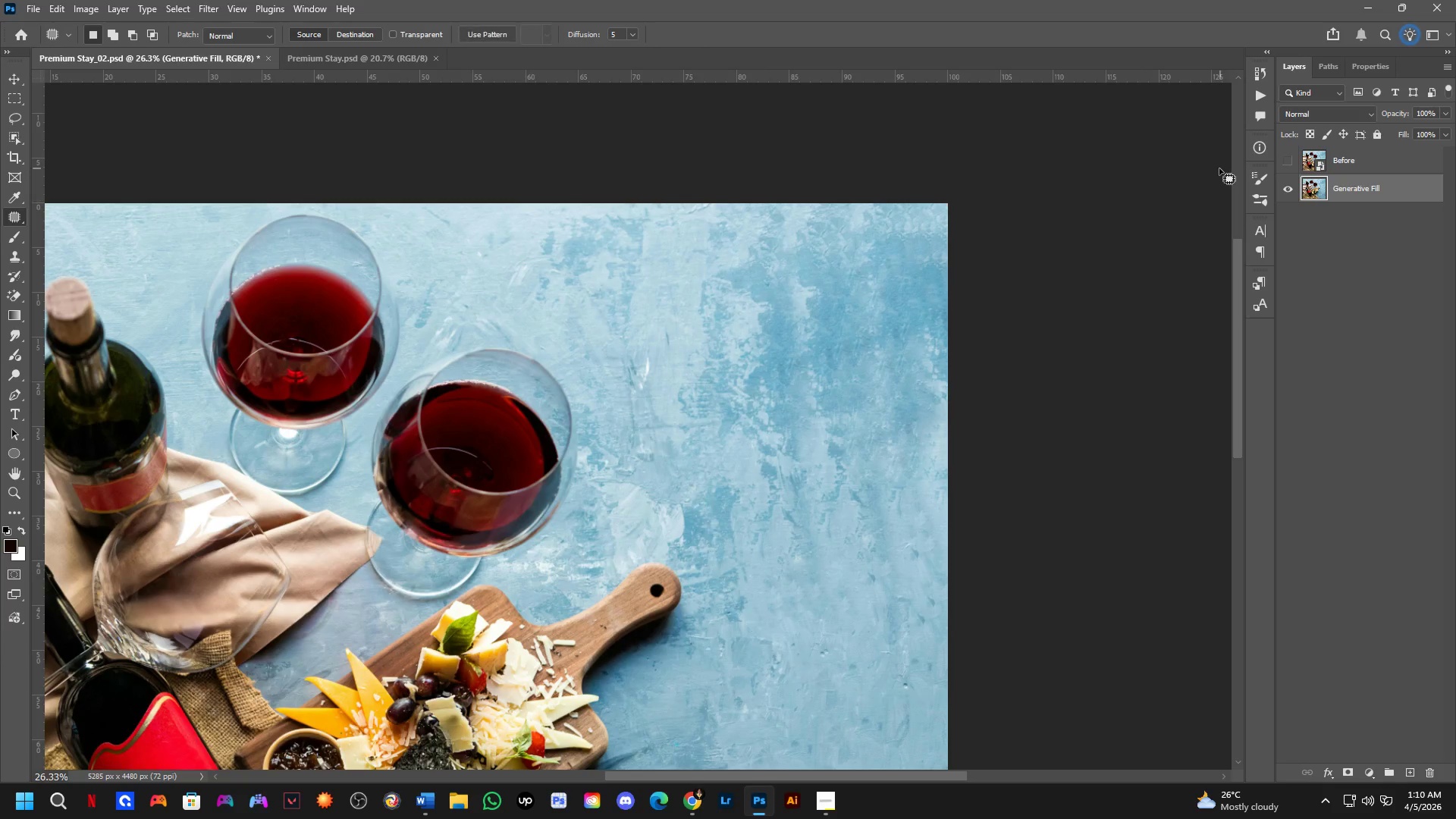 
hold_key(key=Space, duration=0.69)
 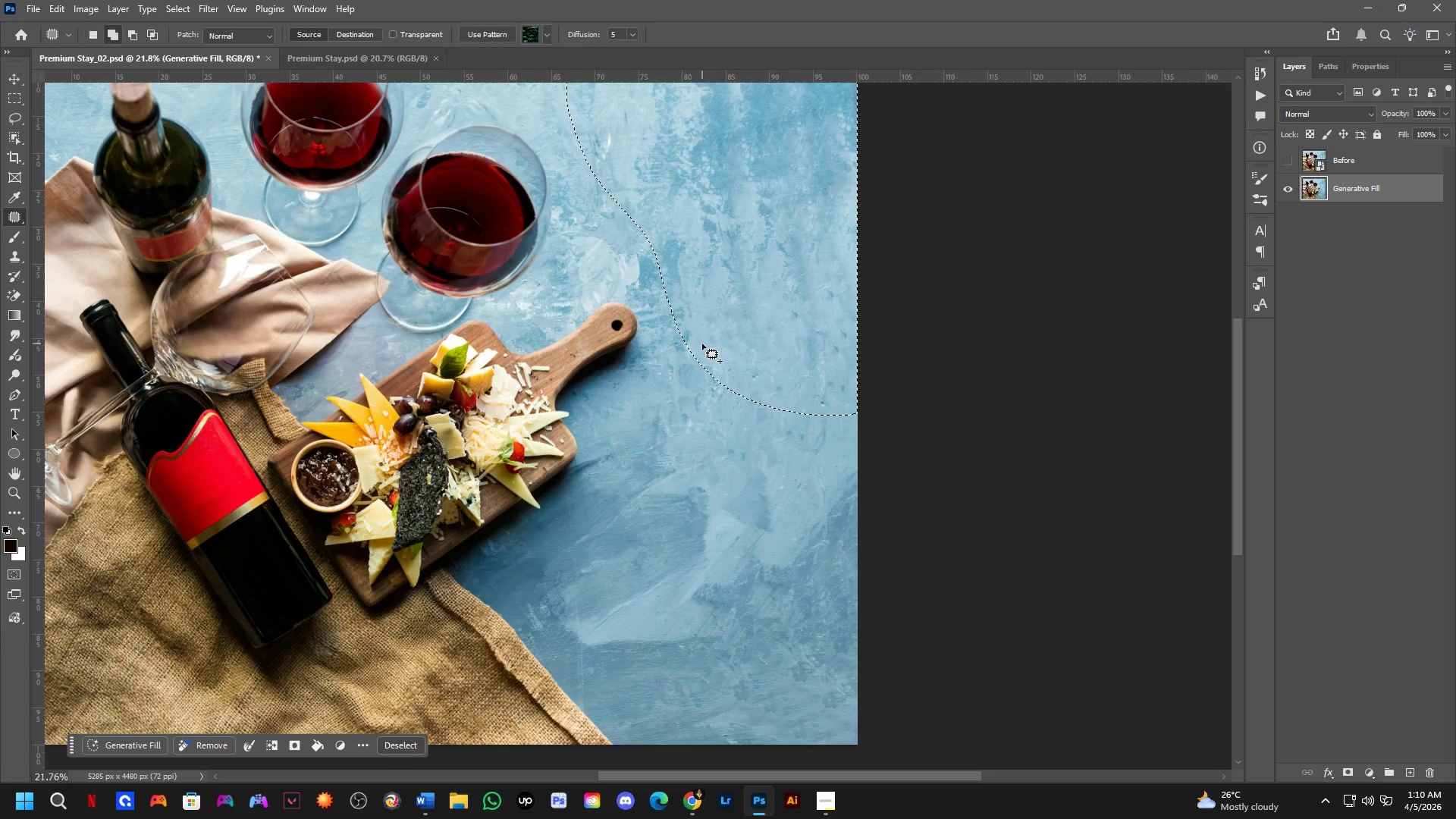 
left_click_drag(start_coordinate=[742, 522], to_coordinate=[685, 254])
 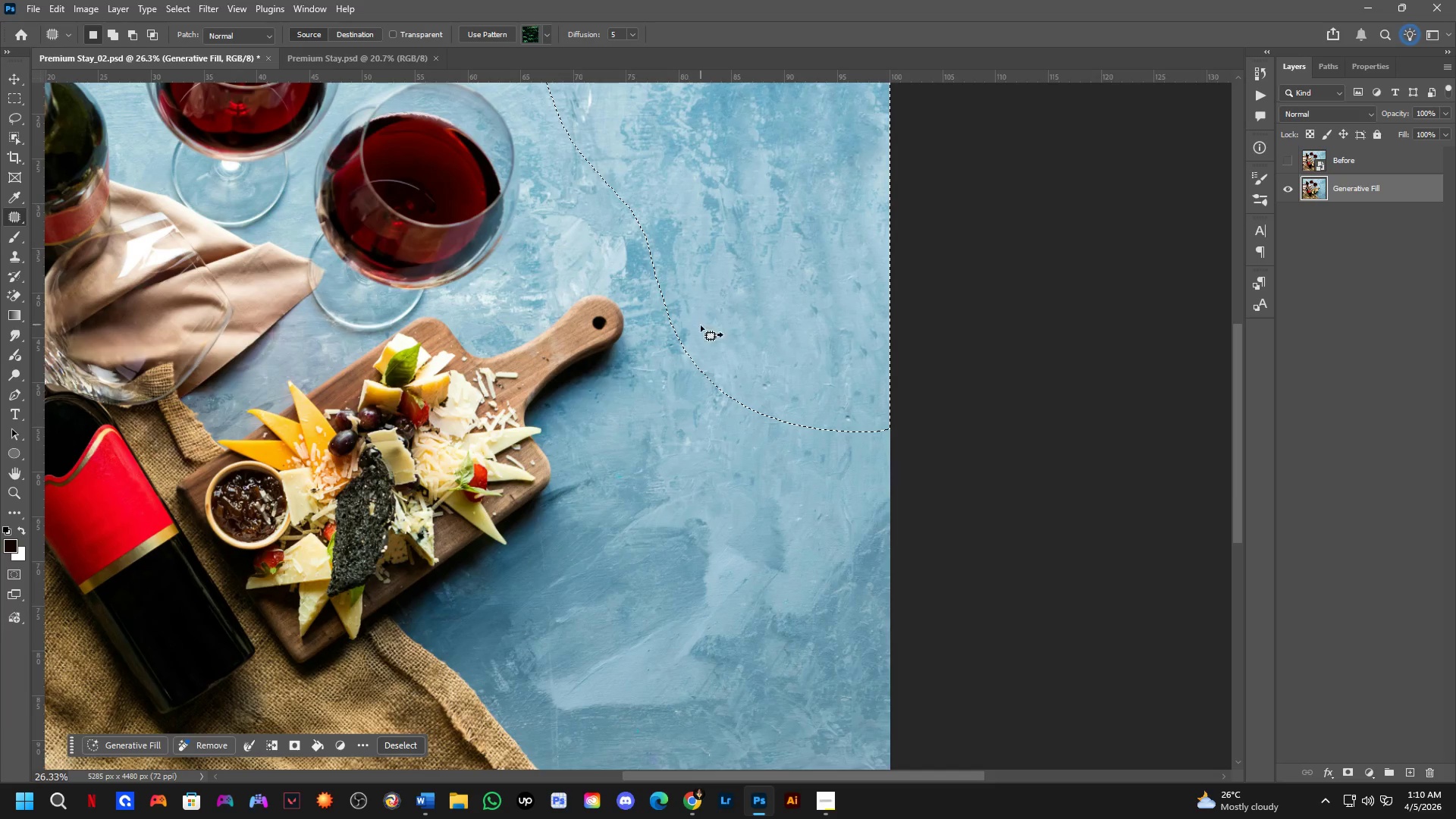 
key(Shift+ShiftLeft)
 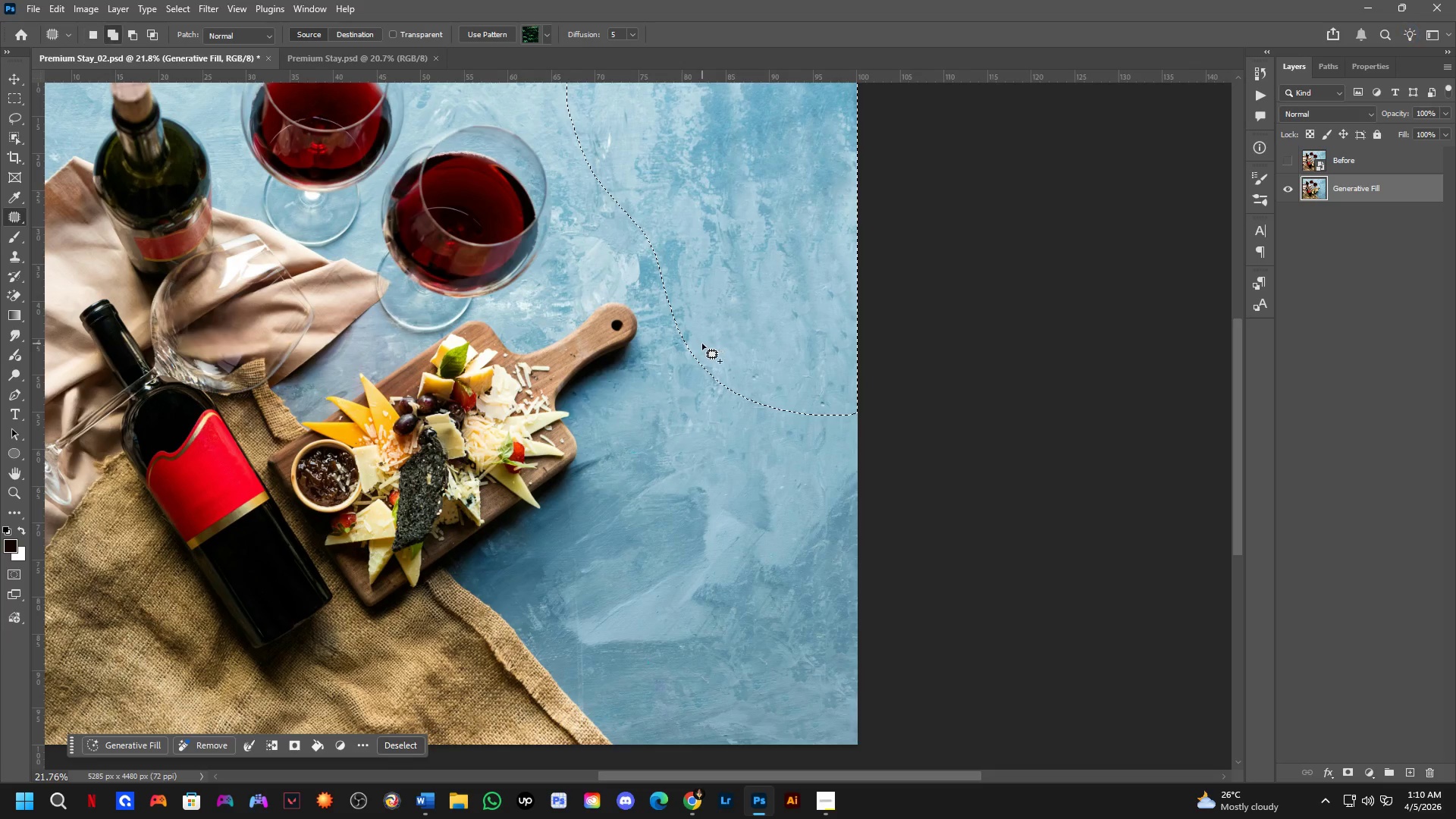 
left_click_drag(start_coordinate=[702, 347], to_coordinate=[1024, 351])
 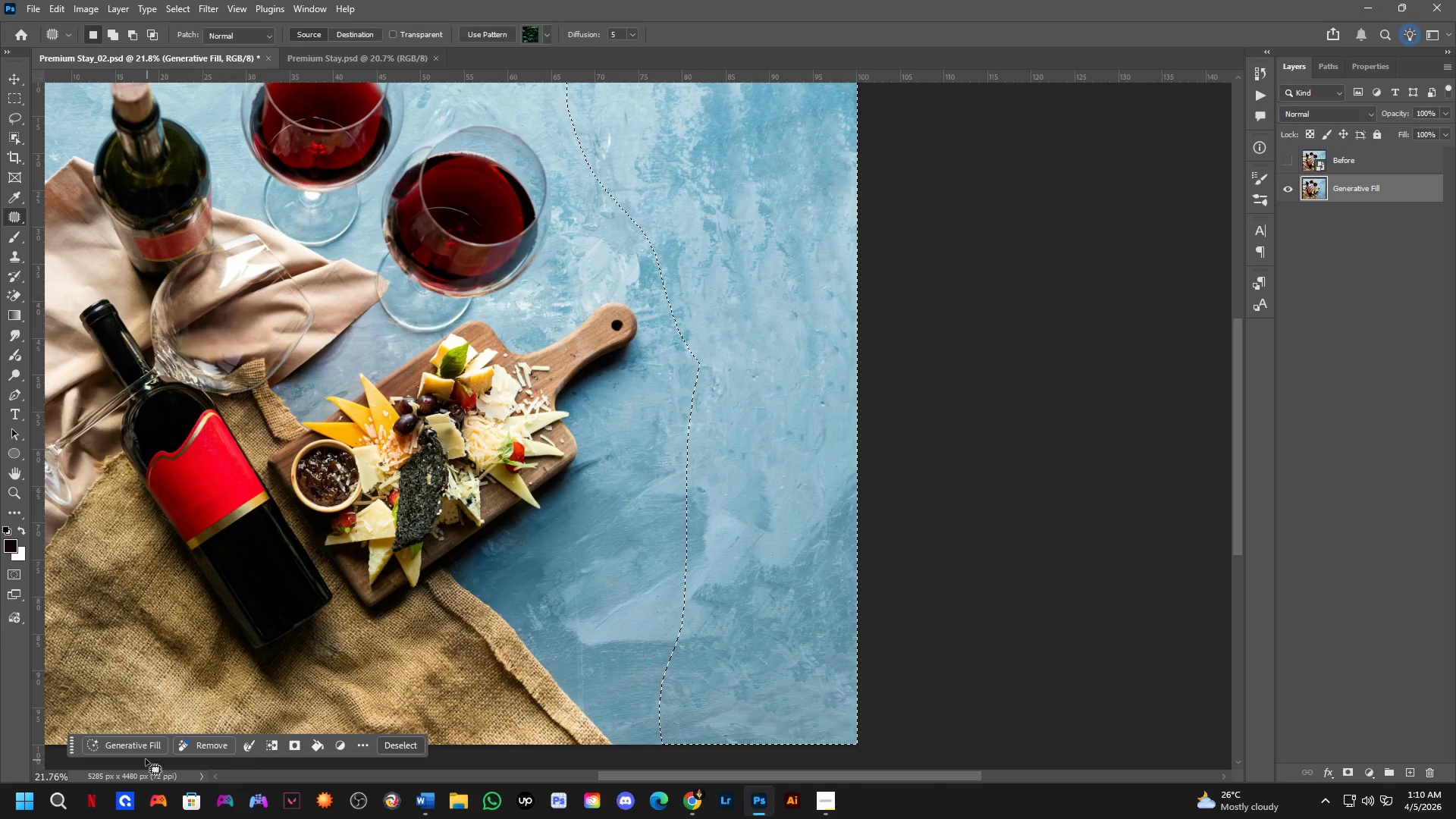 
scroll: coordinate [701, 342], scroll_direction: down, amount: 2.0
 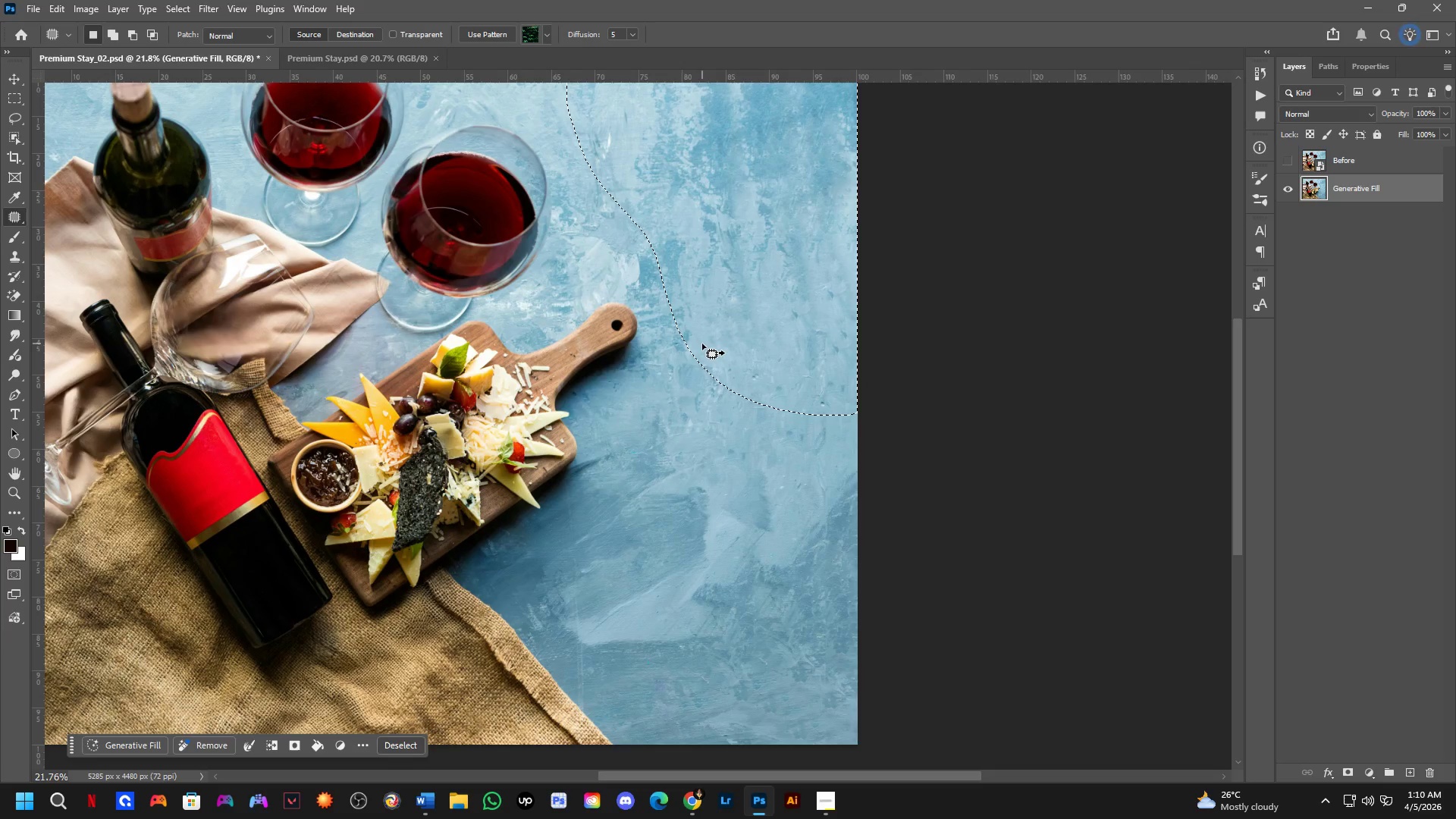 
left_click([140, 745])
 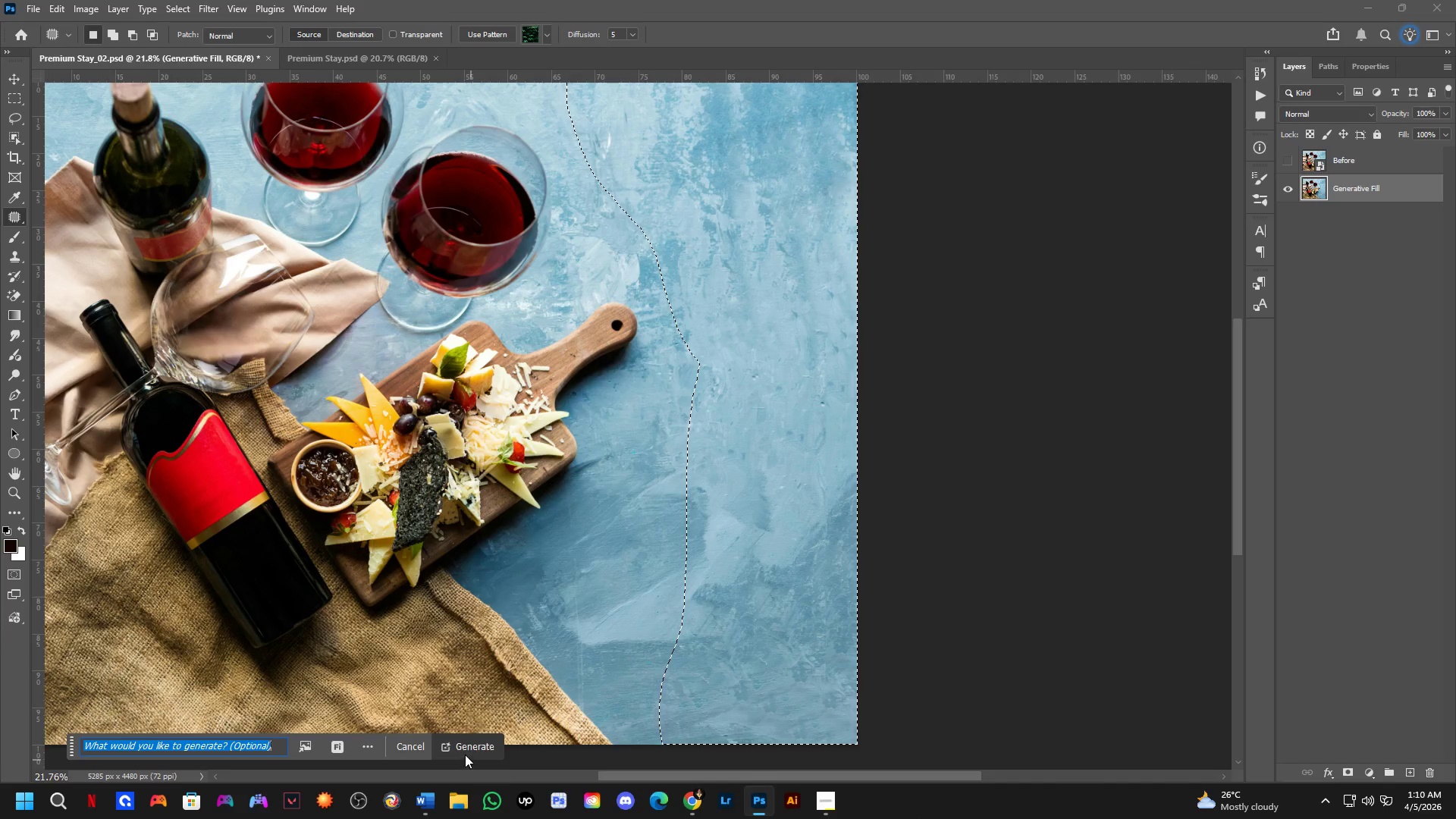 
left_click([465, 754])
 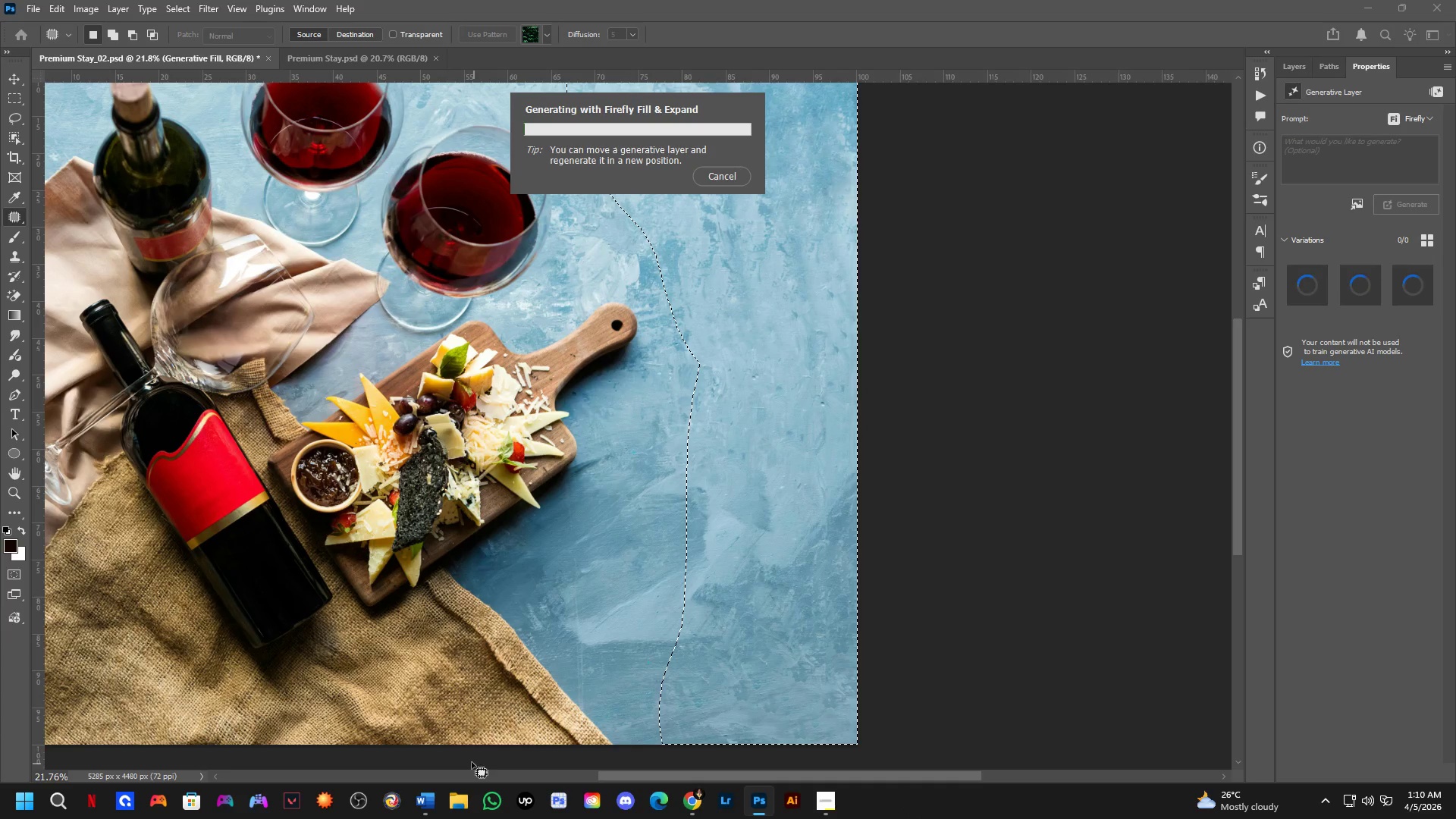 
scroll: coordinate [462, 701], scroll_direction: down, amount: 6.0
 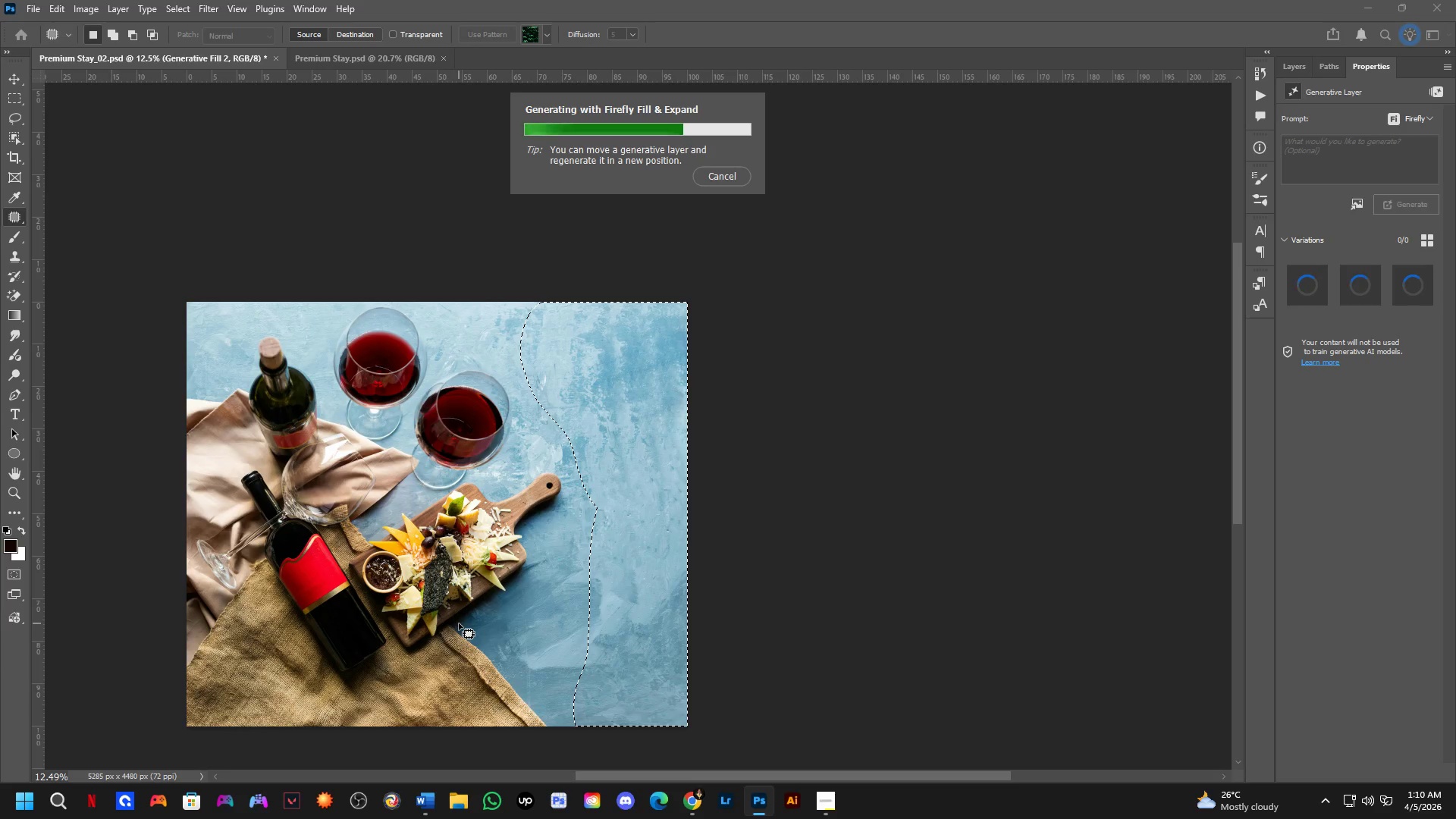 
wait(13.3)
 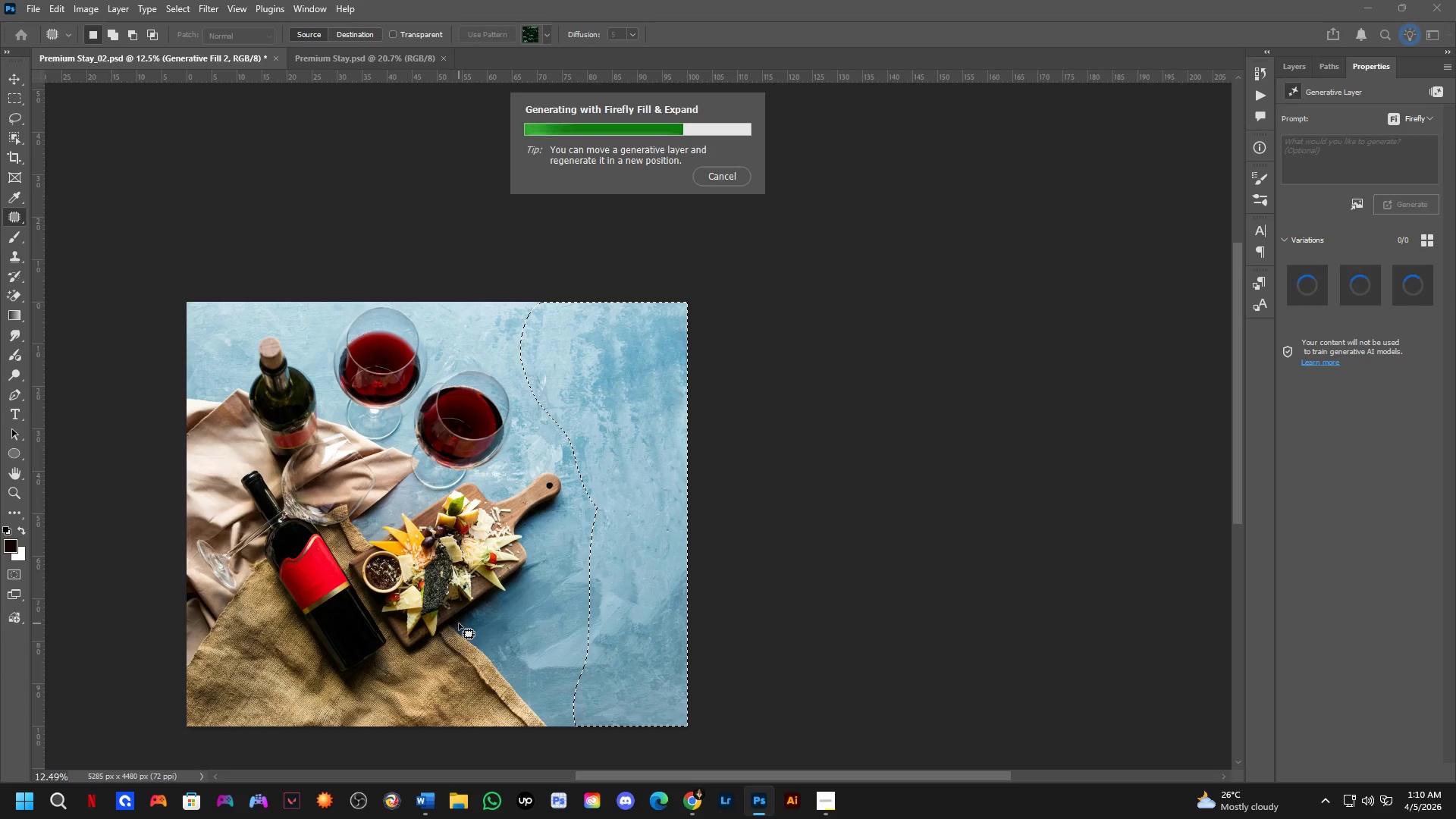 
scroll: coordinate [676, 593], scroll_direction: up, amount: 10.0
 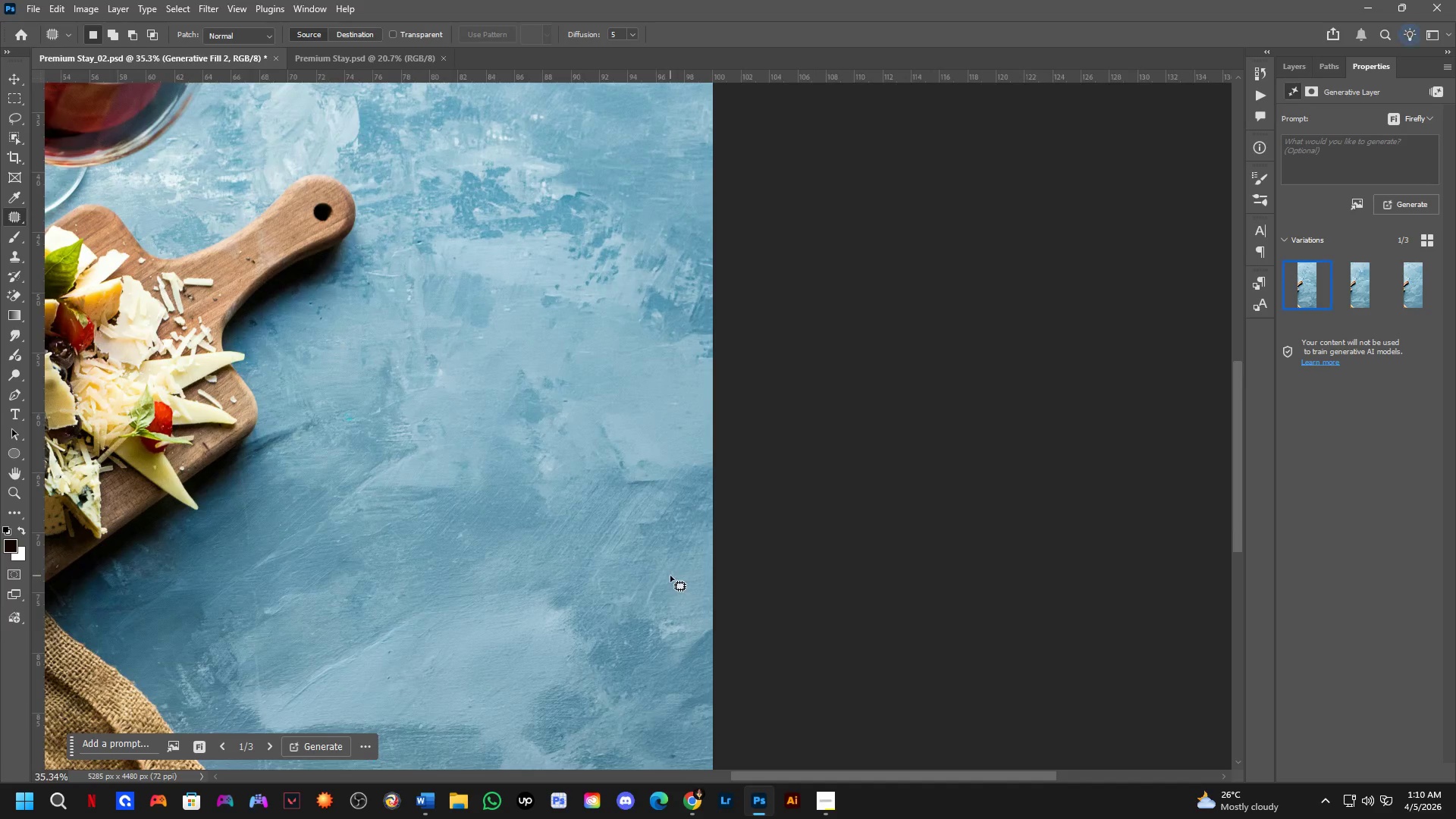 
scroll: coordinate [673, 584], scroll_direction: down, amount: 5.0
 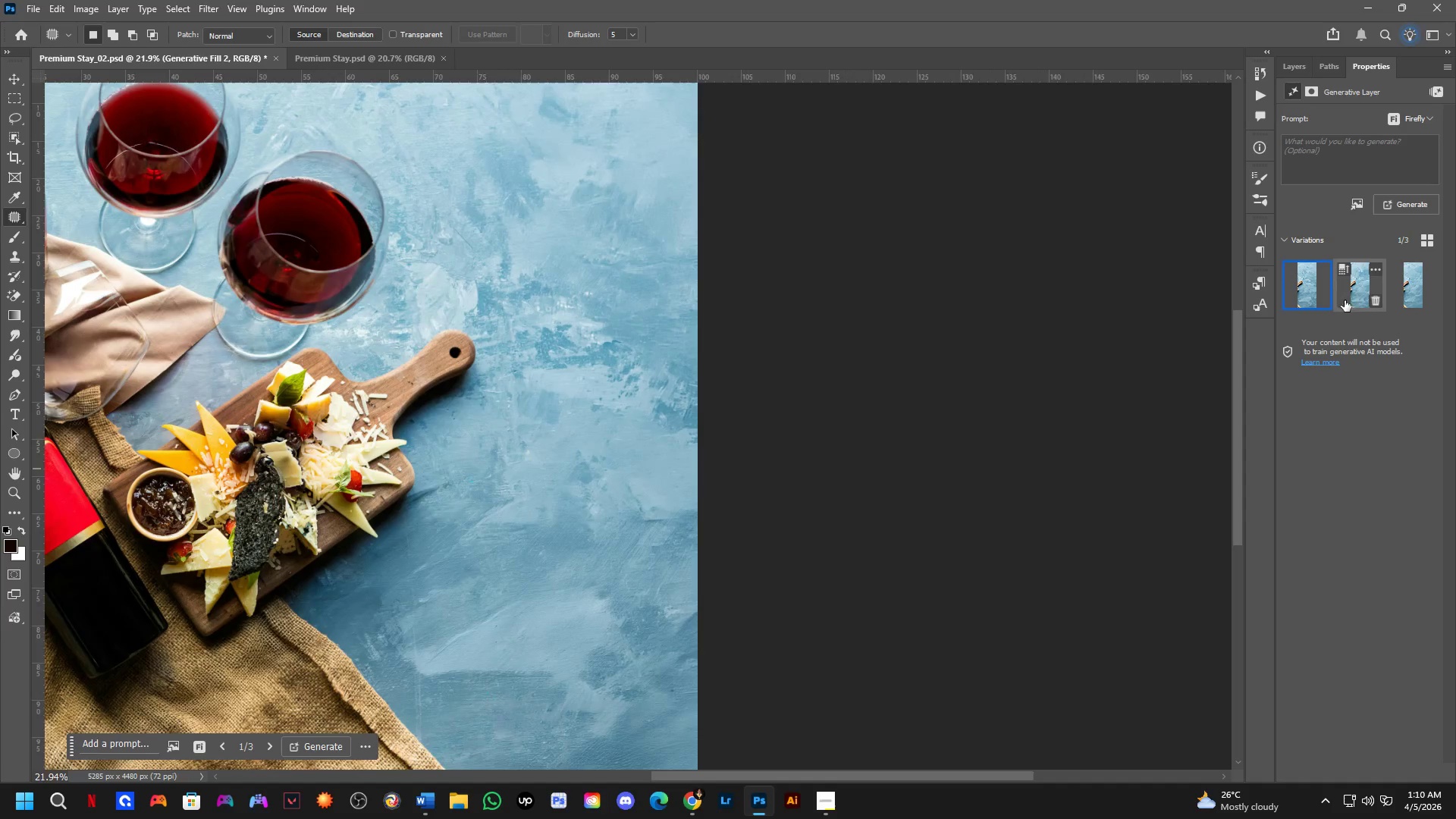 
left_click([1353, 288])
 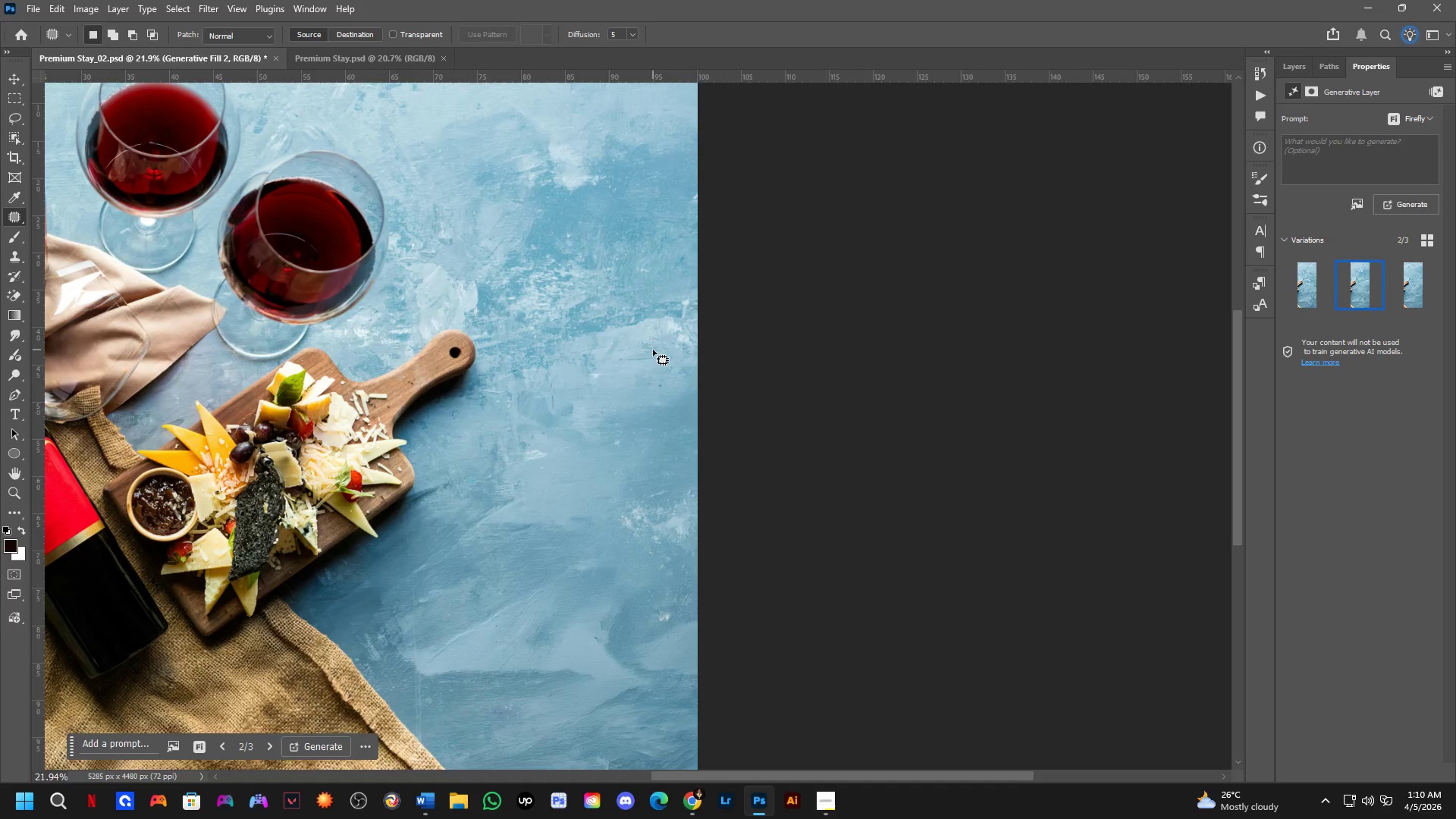 
scroll: coordinate [504, 241], scroll_direction: up, amount: 5.0
 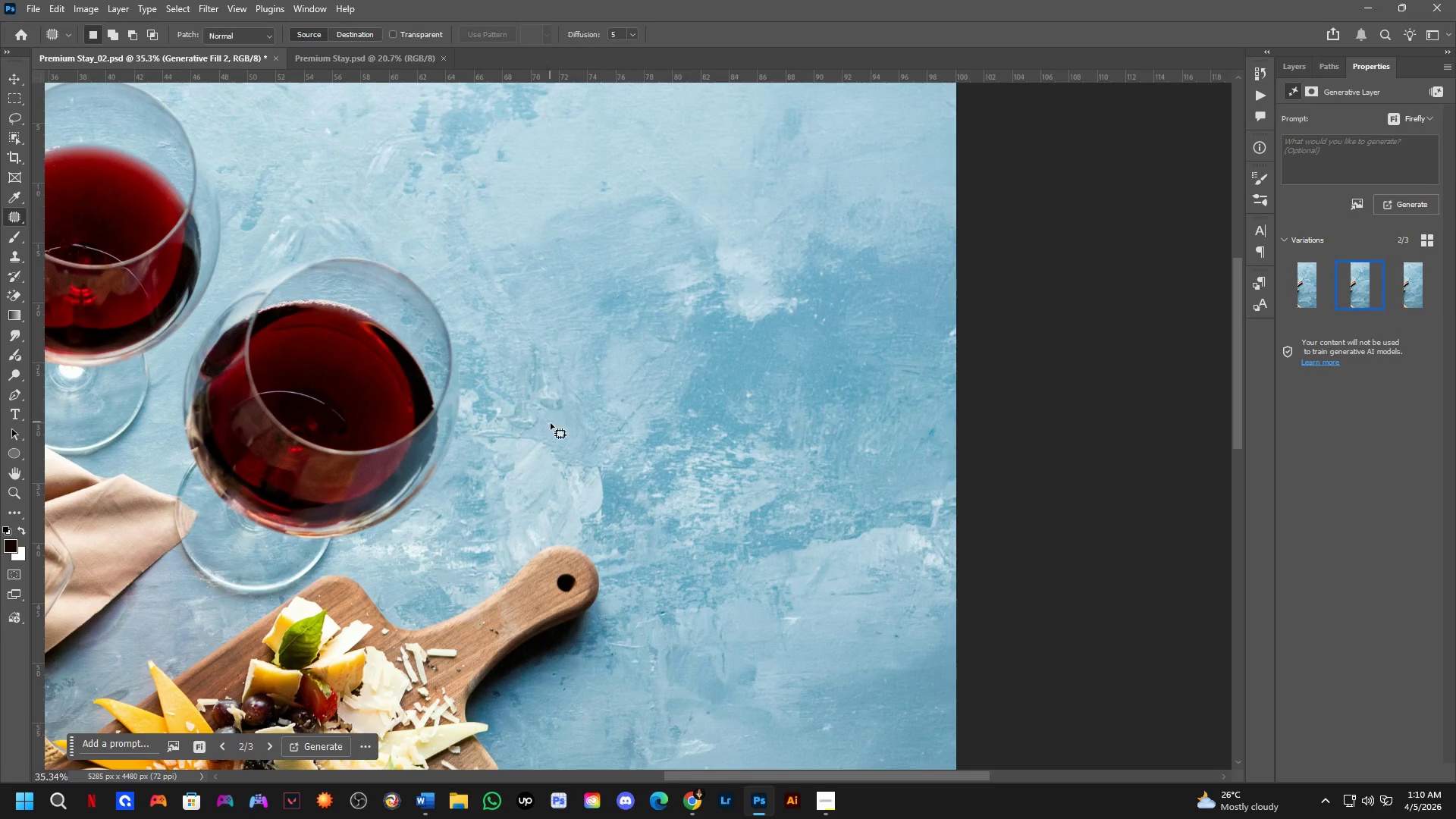 
scroll: coordinate [549, 431], scroll_direction: down, amount: 1.0
 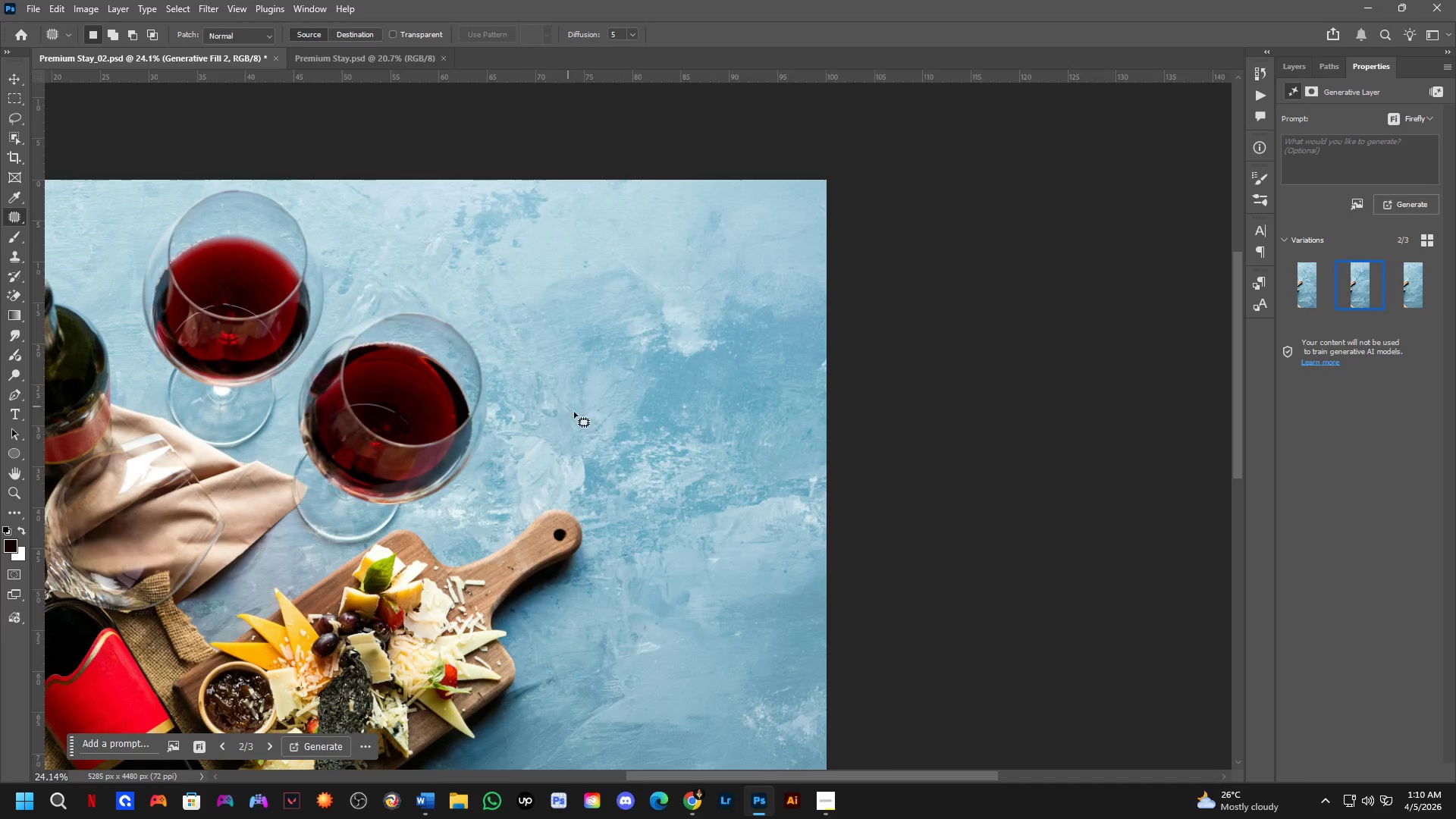 
hold_key(key=Space, duration=0.48)
 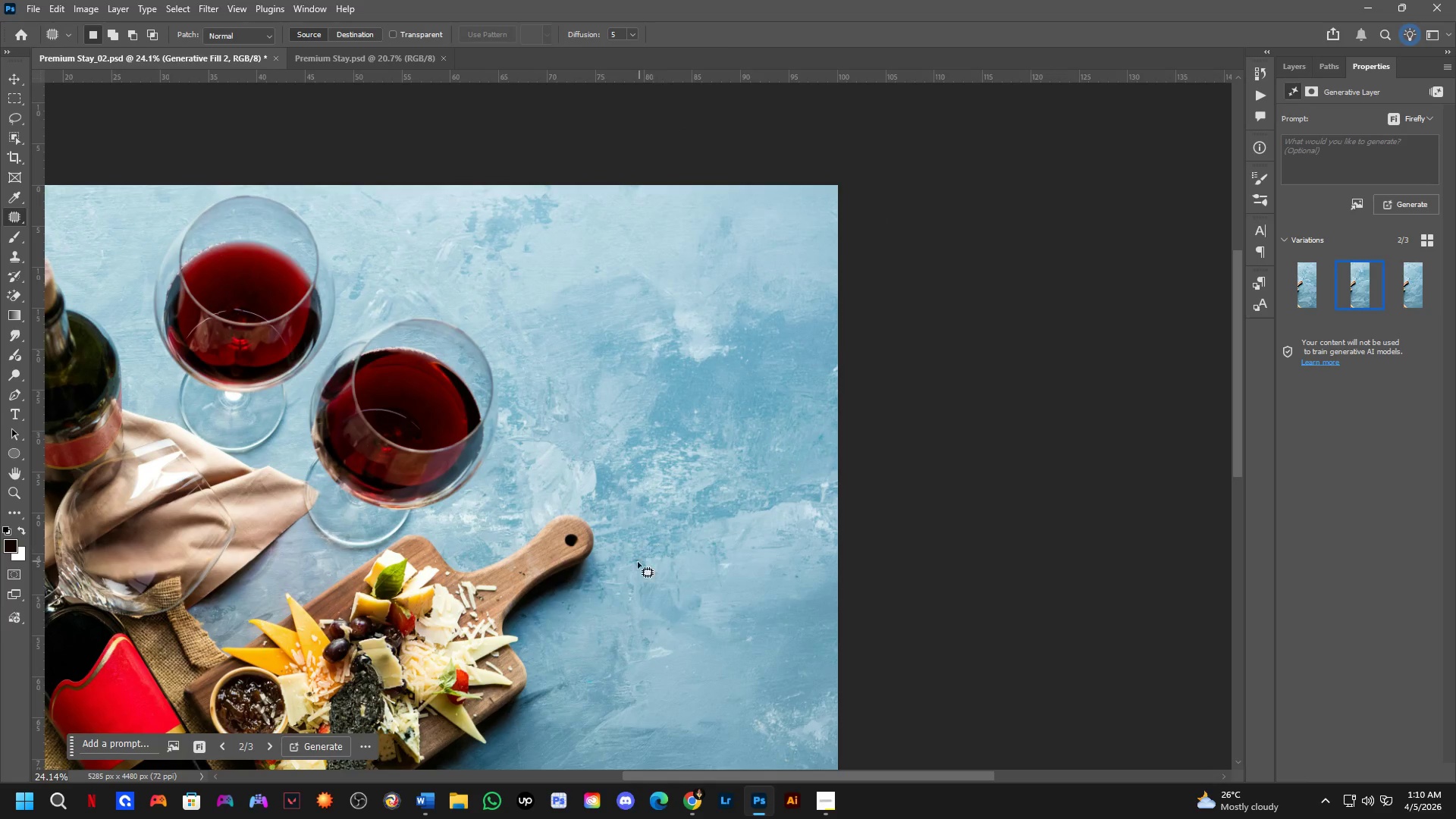 
left_click_drag(start_coordinate=[615, 462], to_coordinate=[626, 467])
 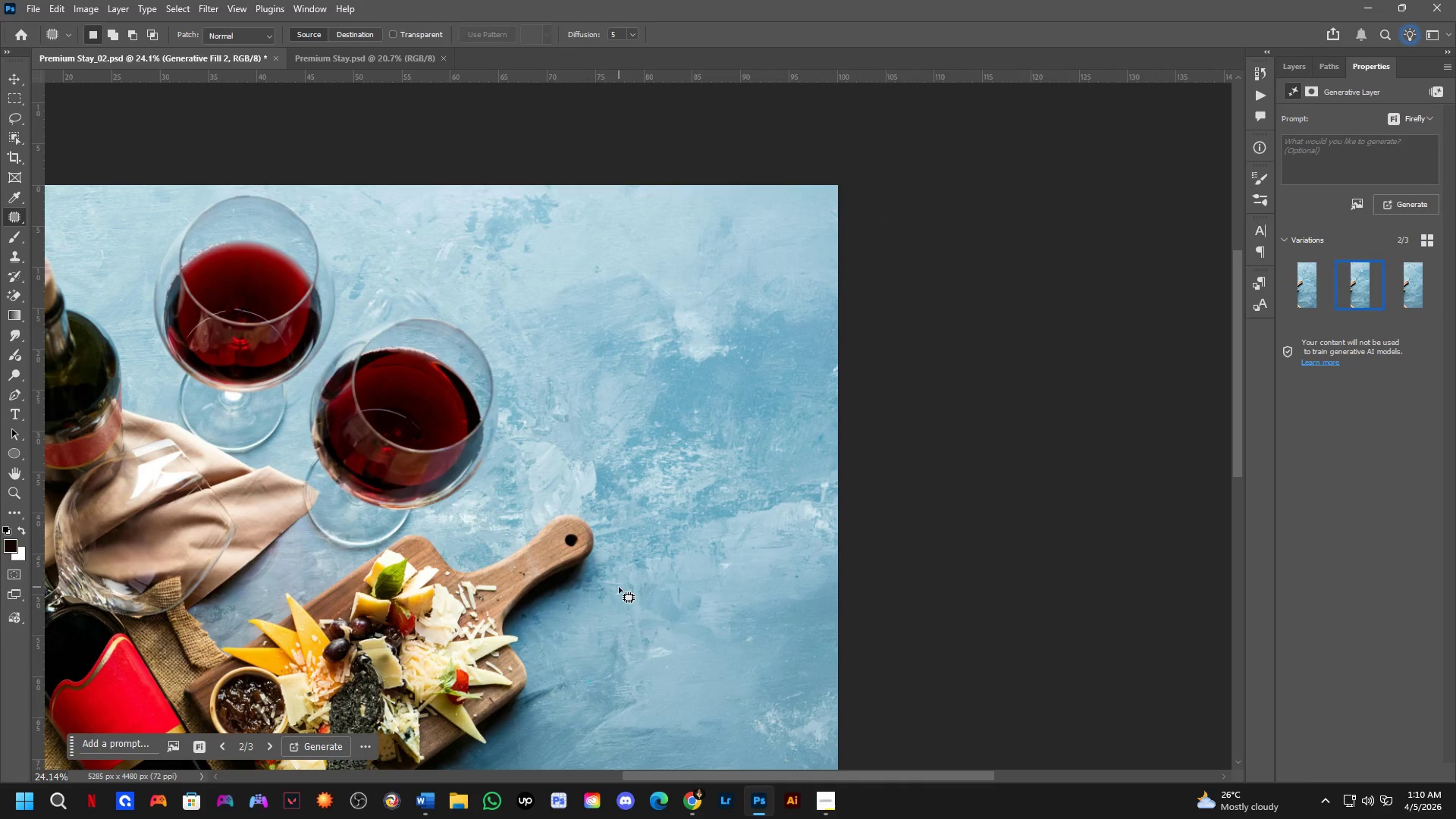 
left_click_drag(start_coordinate=[613, 605], to_coordinate=[623, 567])
 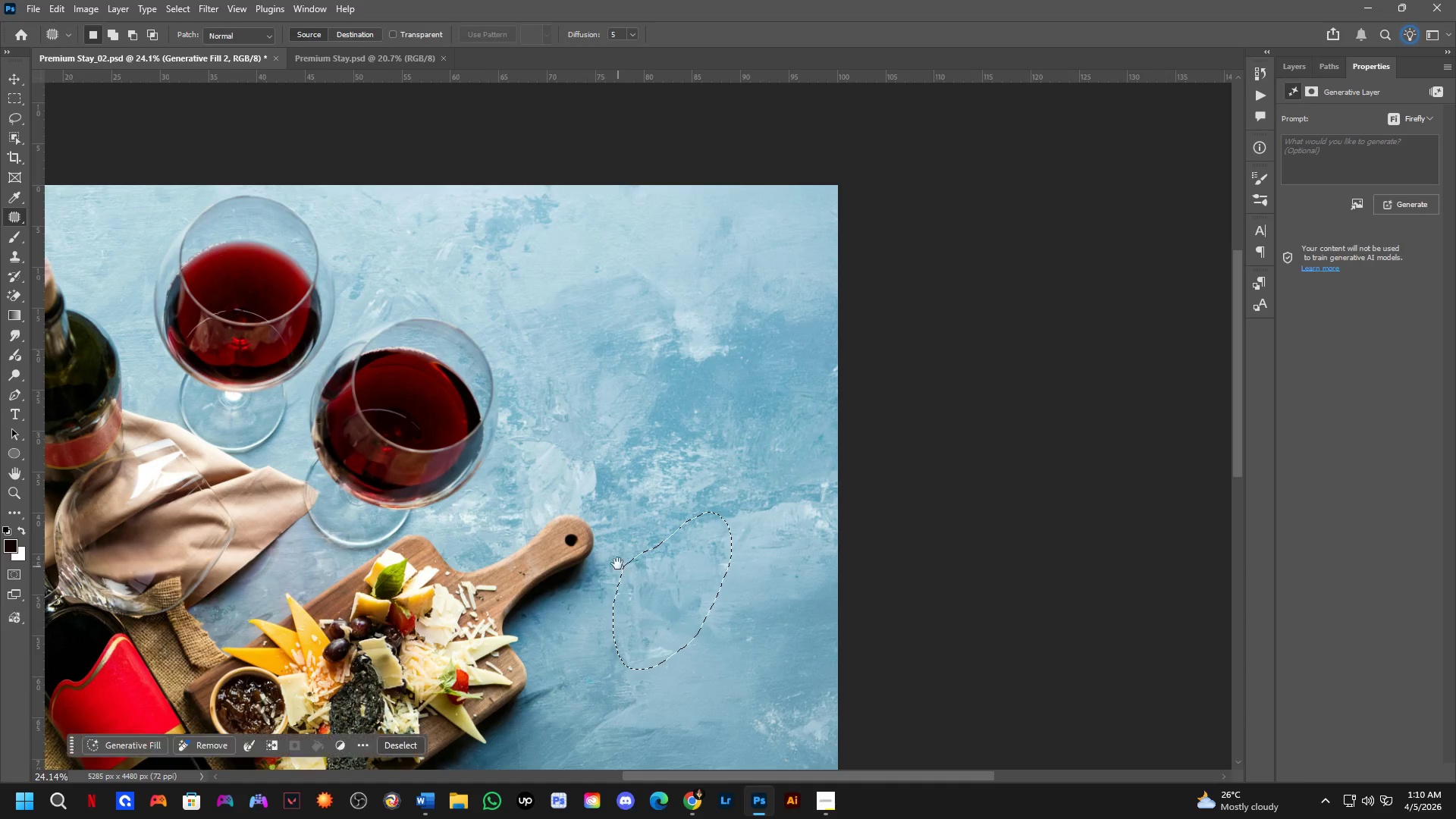 
hold_key(key=Space, duration=0.64)
 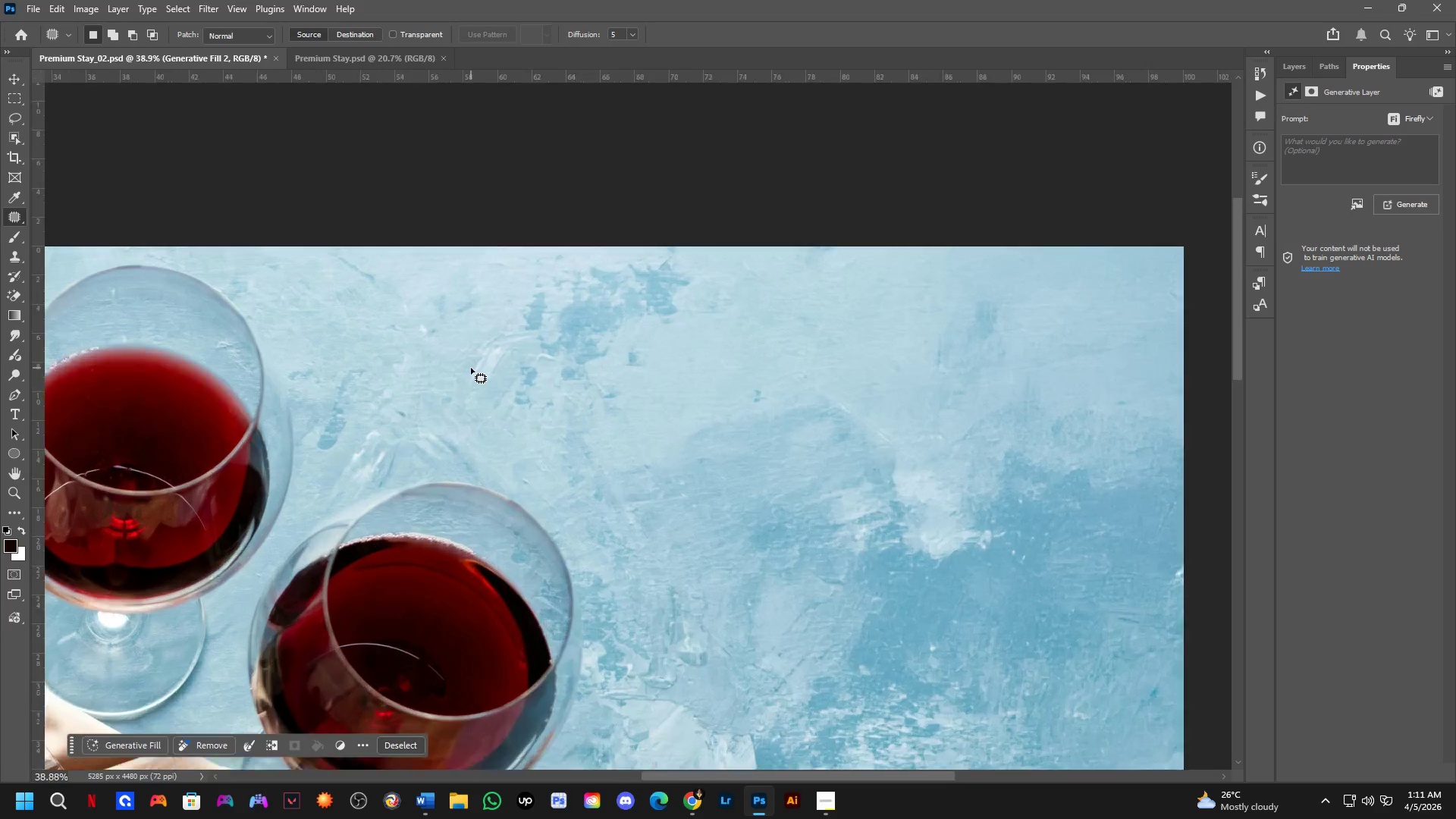 
left_click_drag(start_coordinate=[616, 517], to_coordinate=[648, 623])
 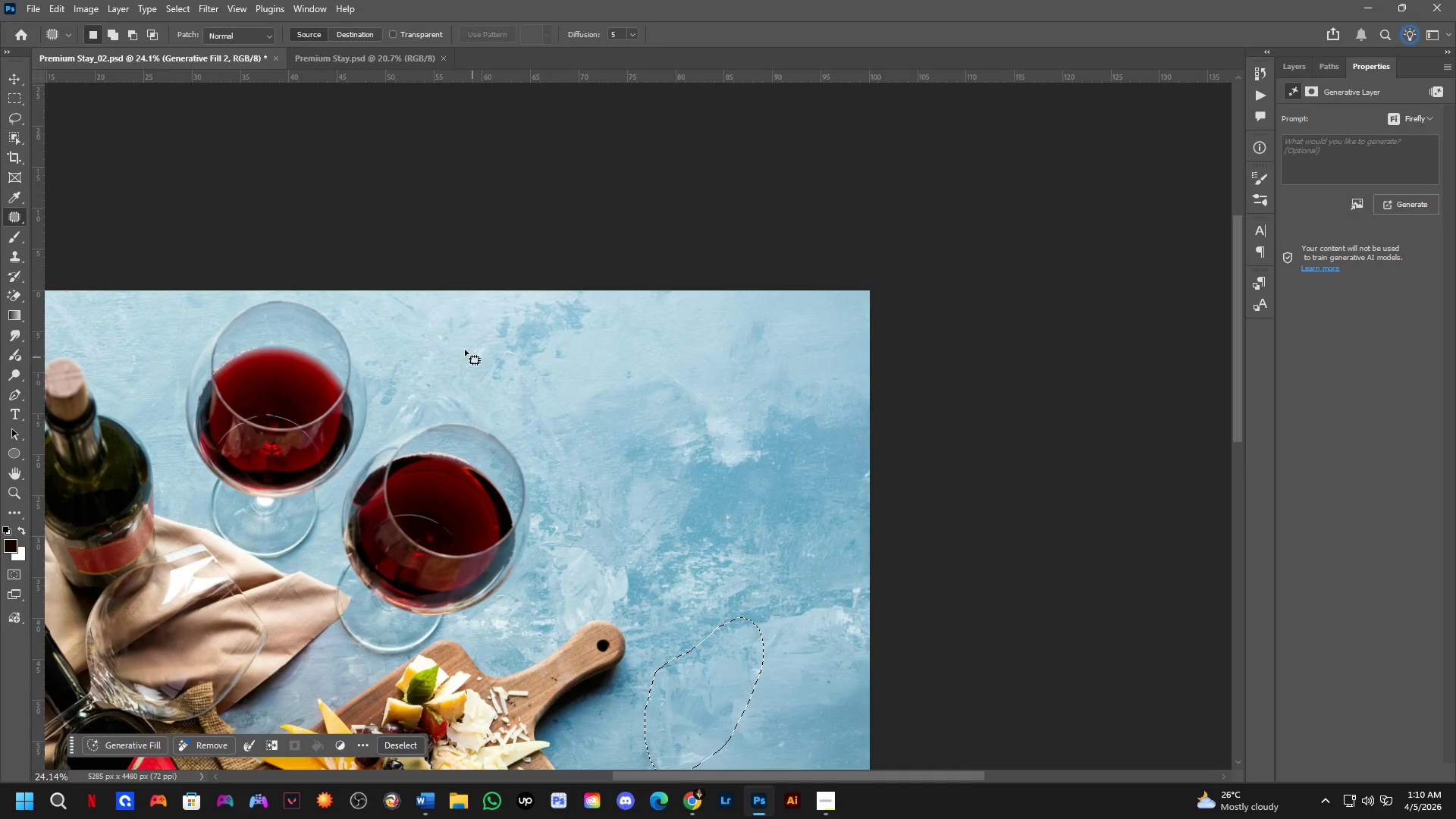 
hold_key(key=Space, duration=0.59)
 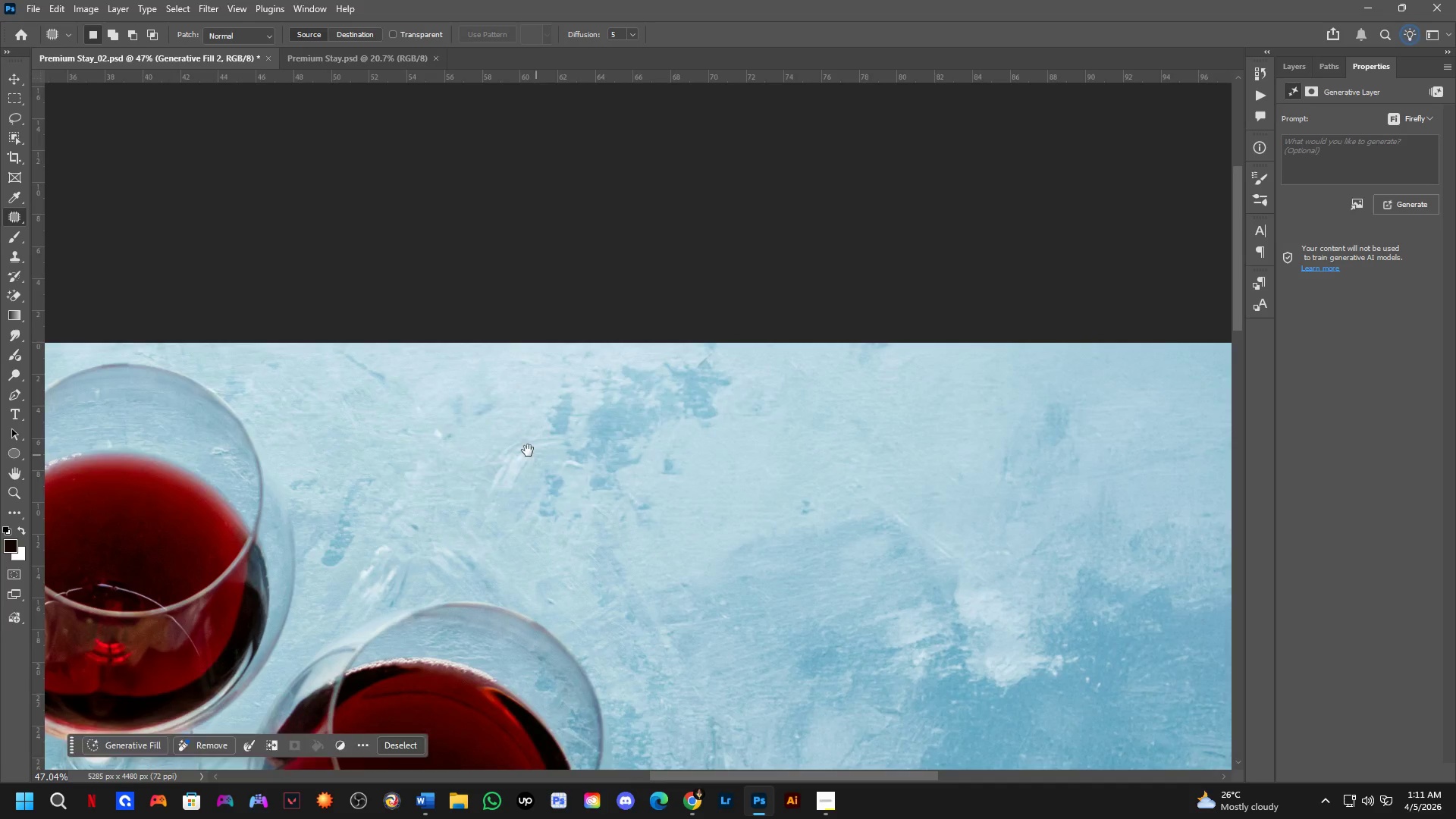 
left_click_drag(start_coordinate=[463, 340], to_coordinate=[483, 448])
 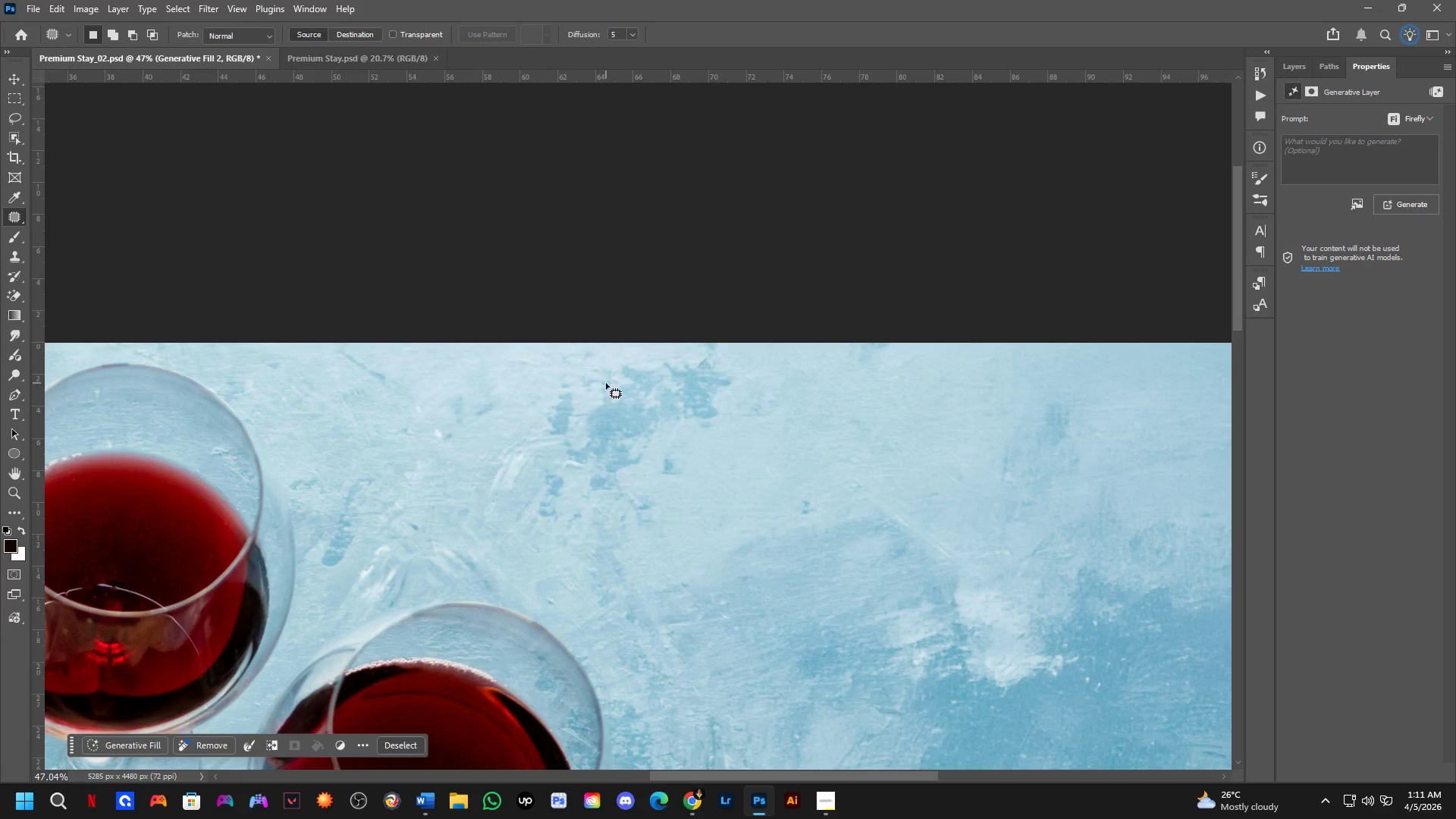 
scroll: coordinate [471, 368], scroll_direction: up, amount: 7.0
 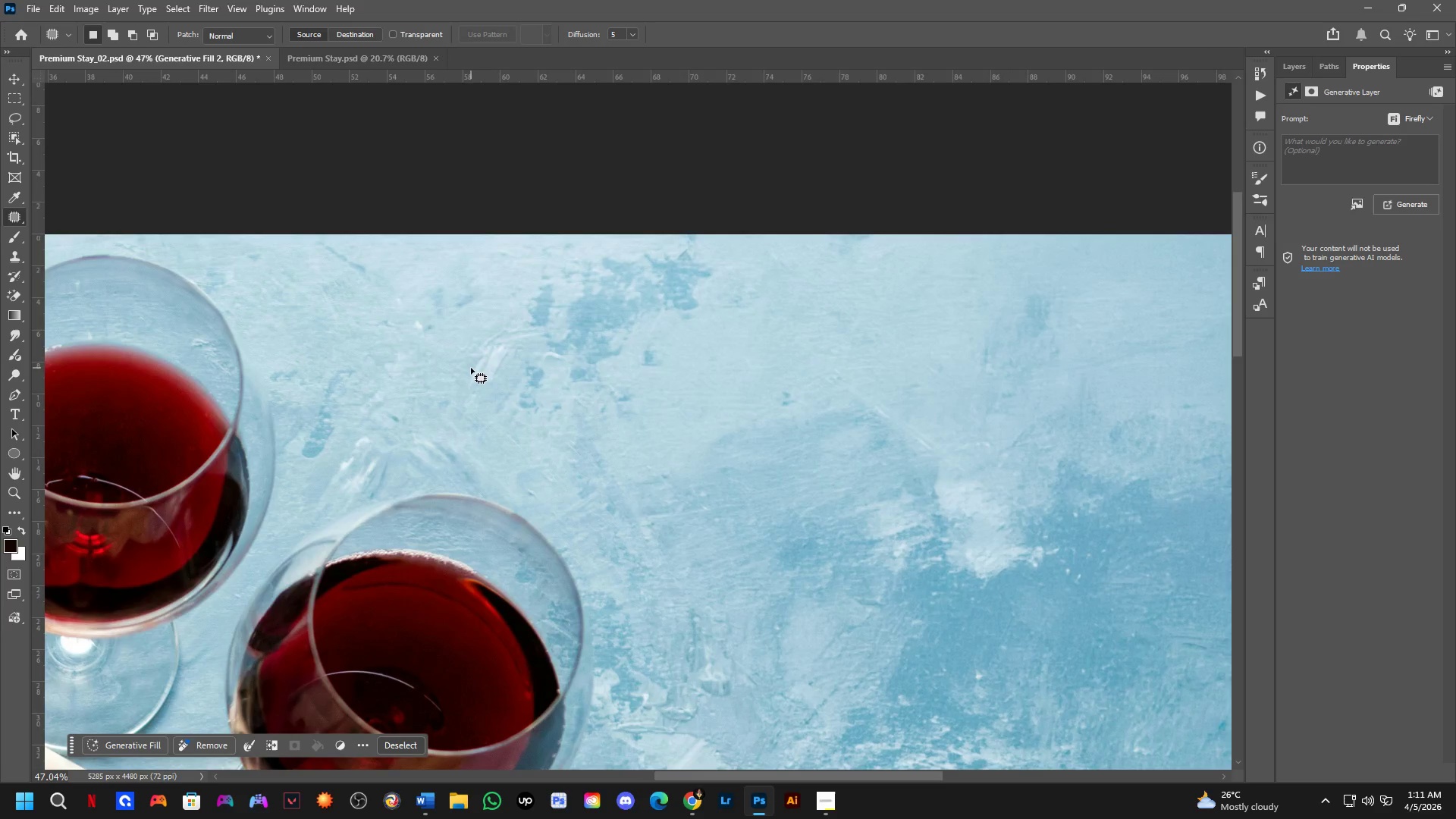 
hold_key(key=Space, duration=0.7)
 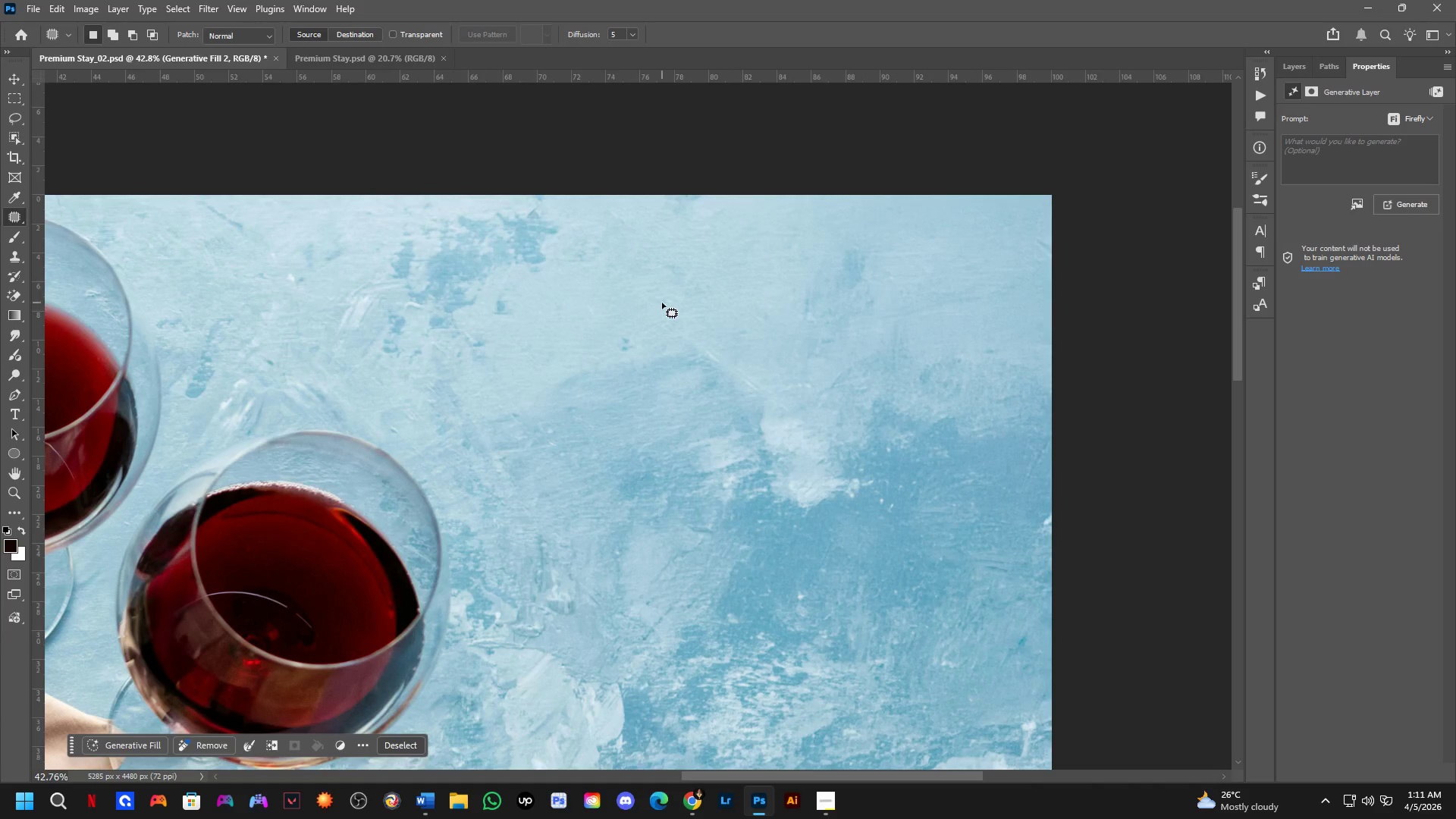 
left_click_drag(start_coordinate=[507, 428], to_coordinate=[337, 265])
 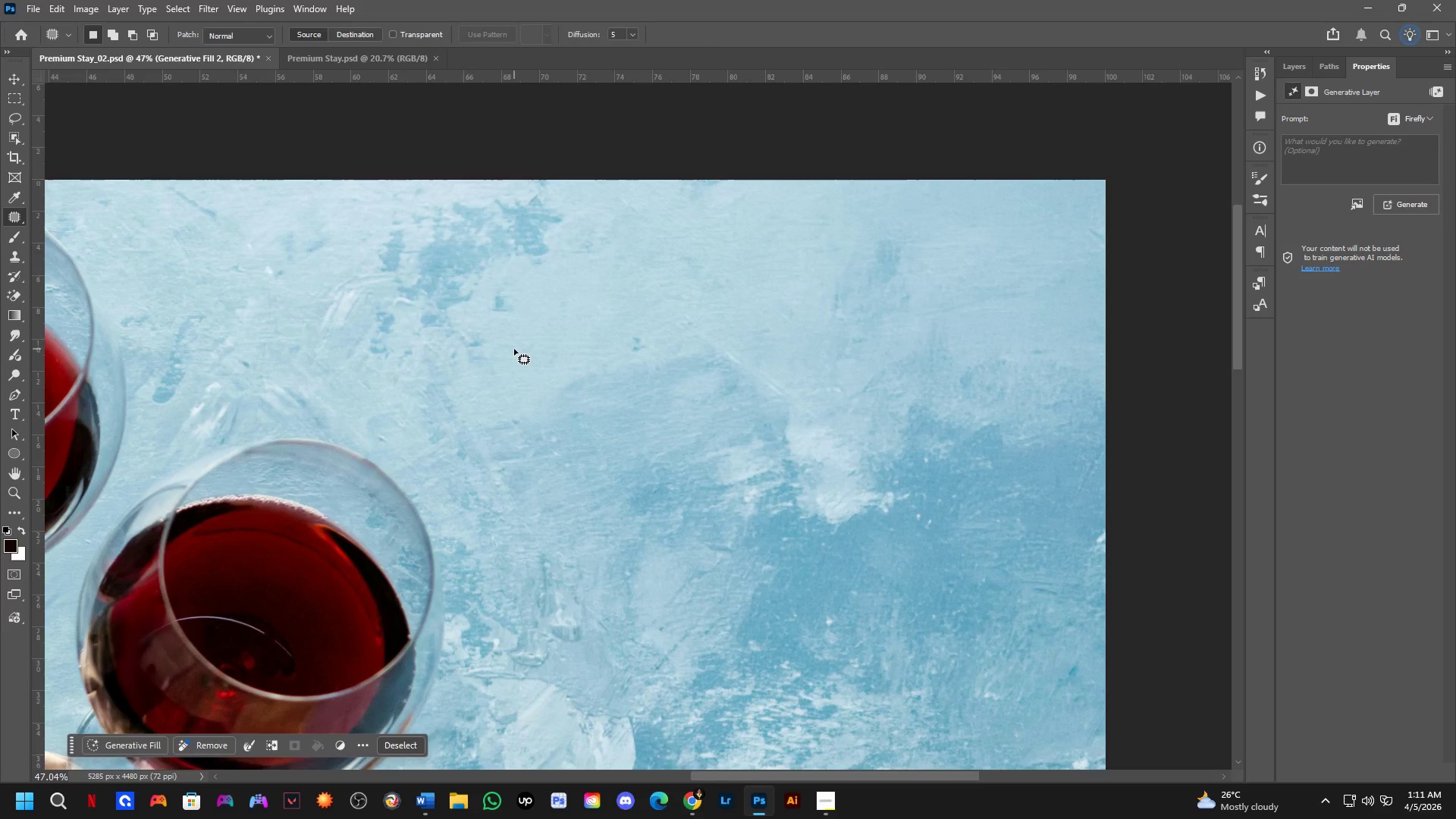 
key(Shift+ShiftLeft)
 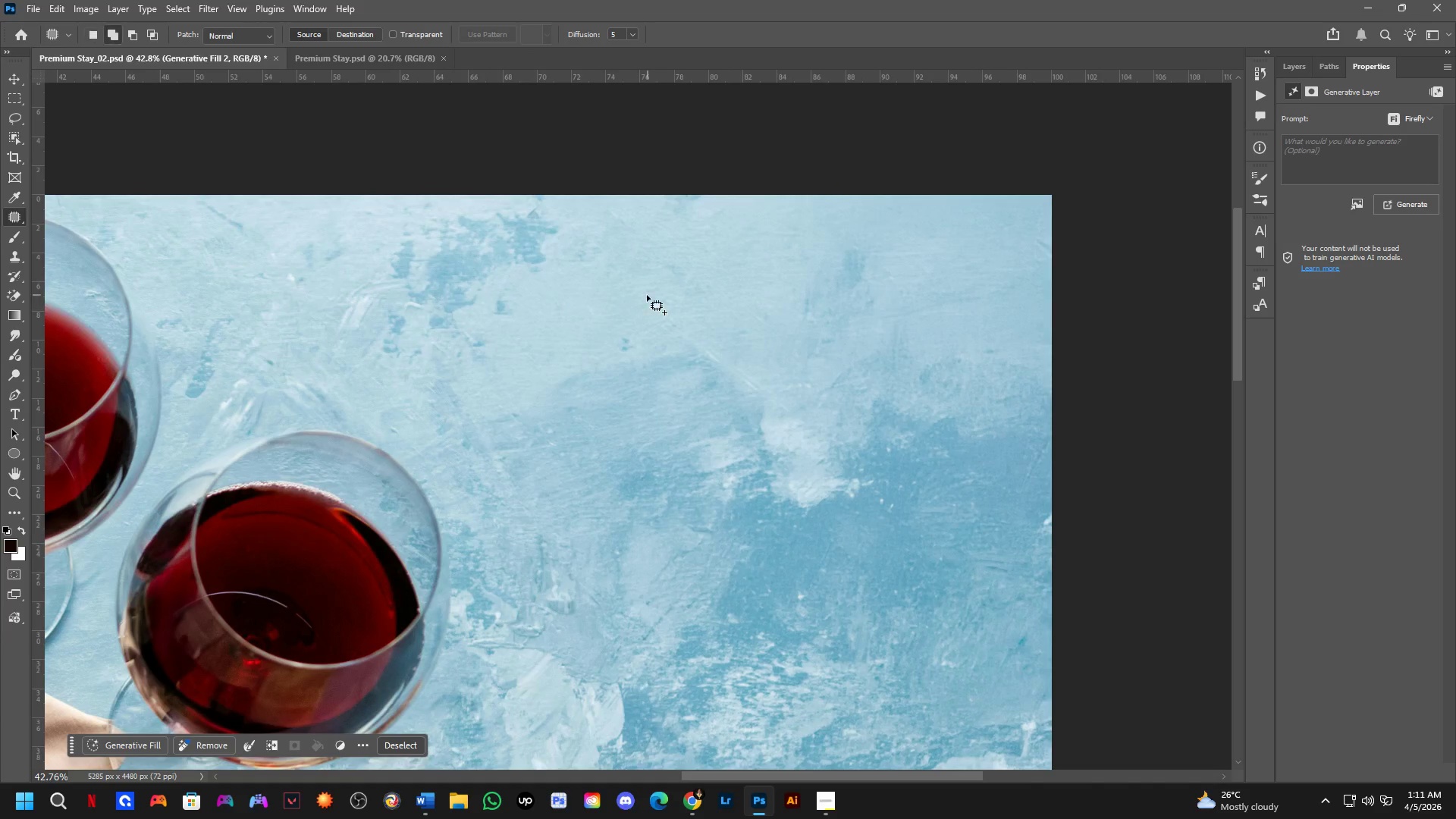 
left_click_drag(start_coordinate=[644, 295], to_coordinate=[791, 318])
 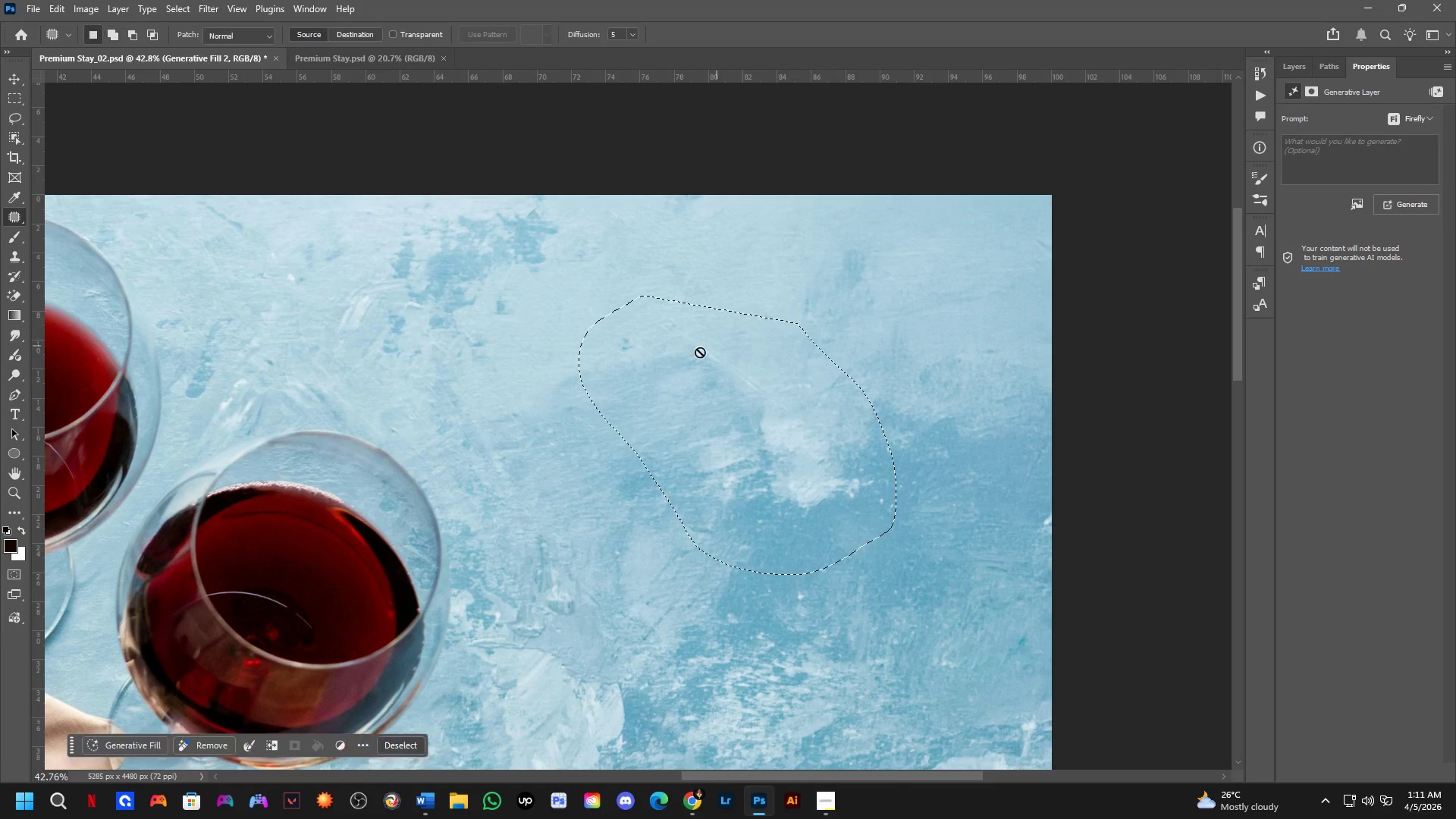 
scroll: coordinate [515, 349], scroll_direction: down, amount: 1.0
 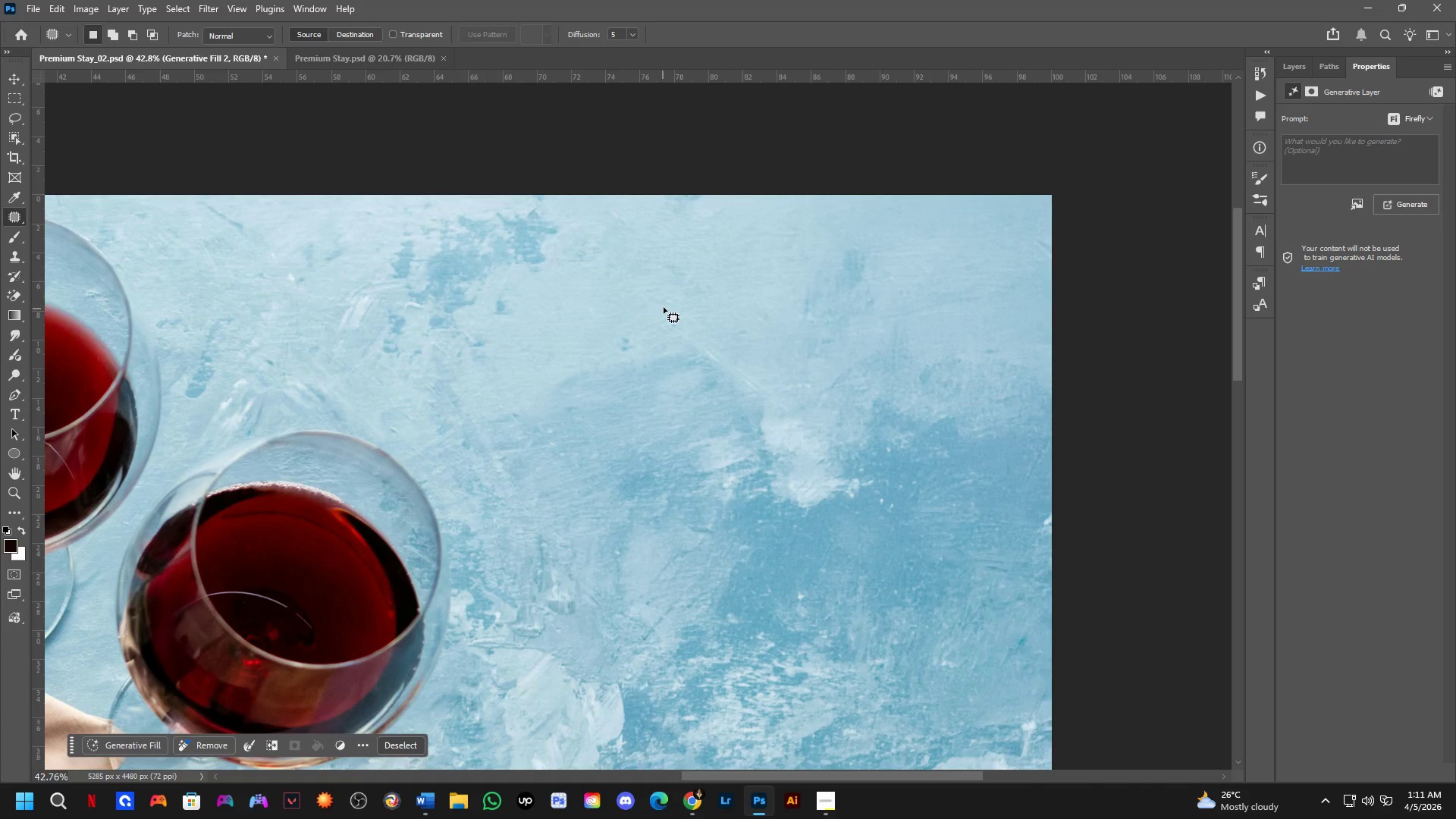 
hold_key(key=Space, duration=0.61)
 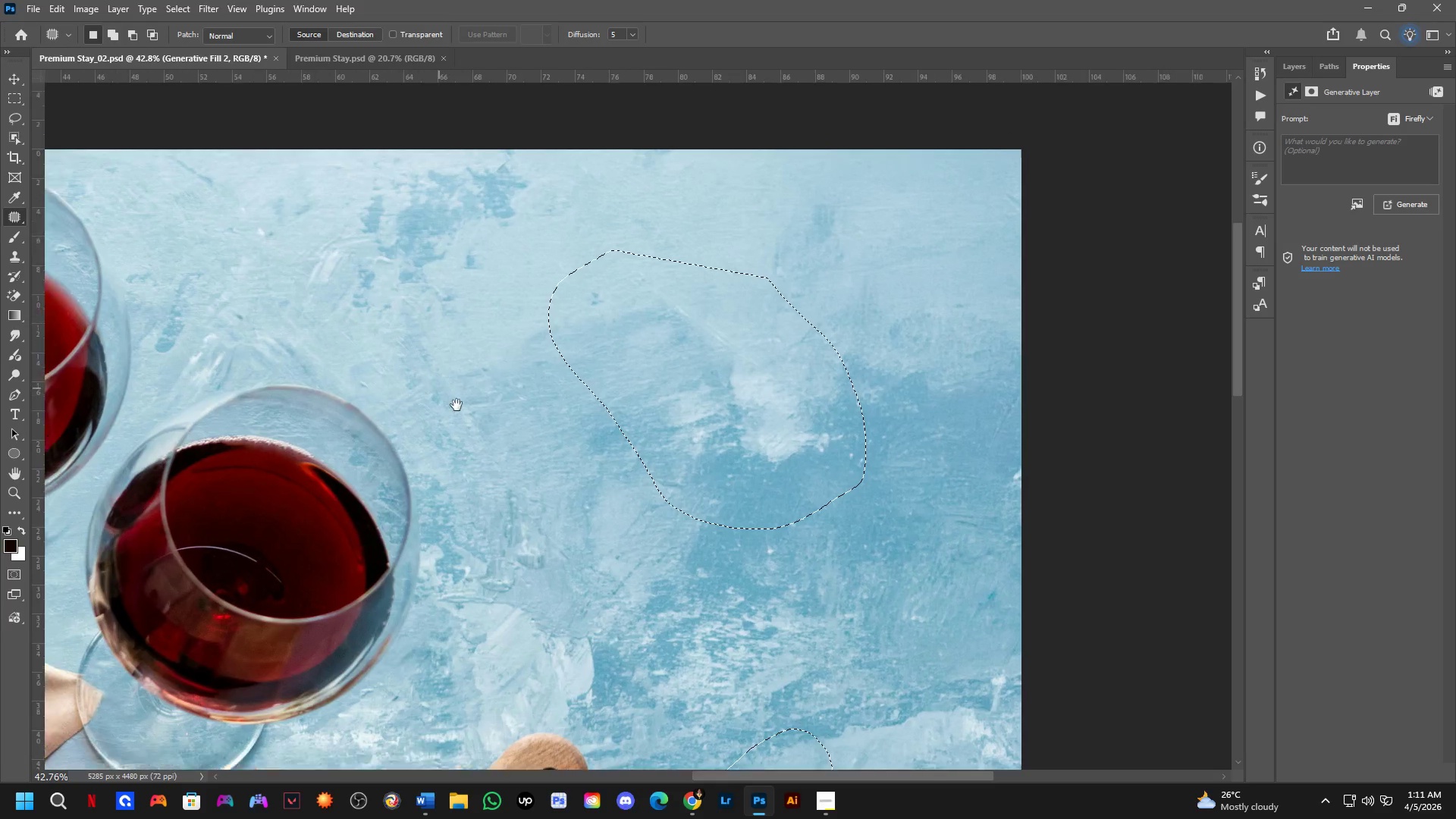 
left_click_drag(start_coordinate=[683, 359], to_coordinate=[640, 299])
 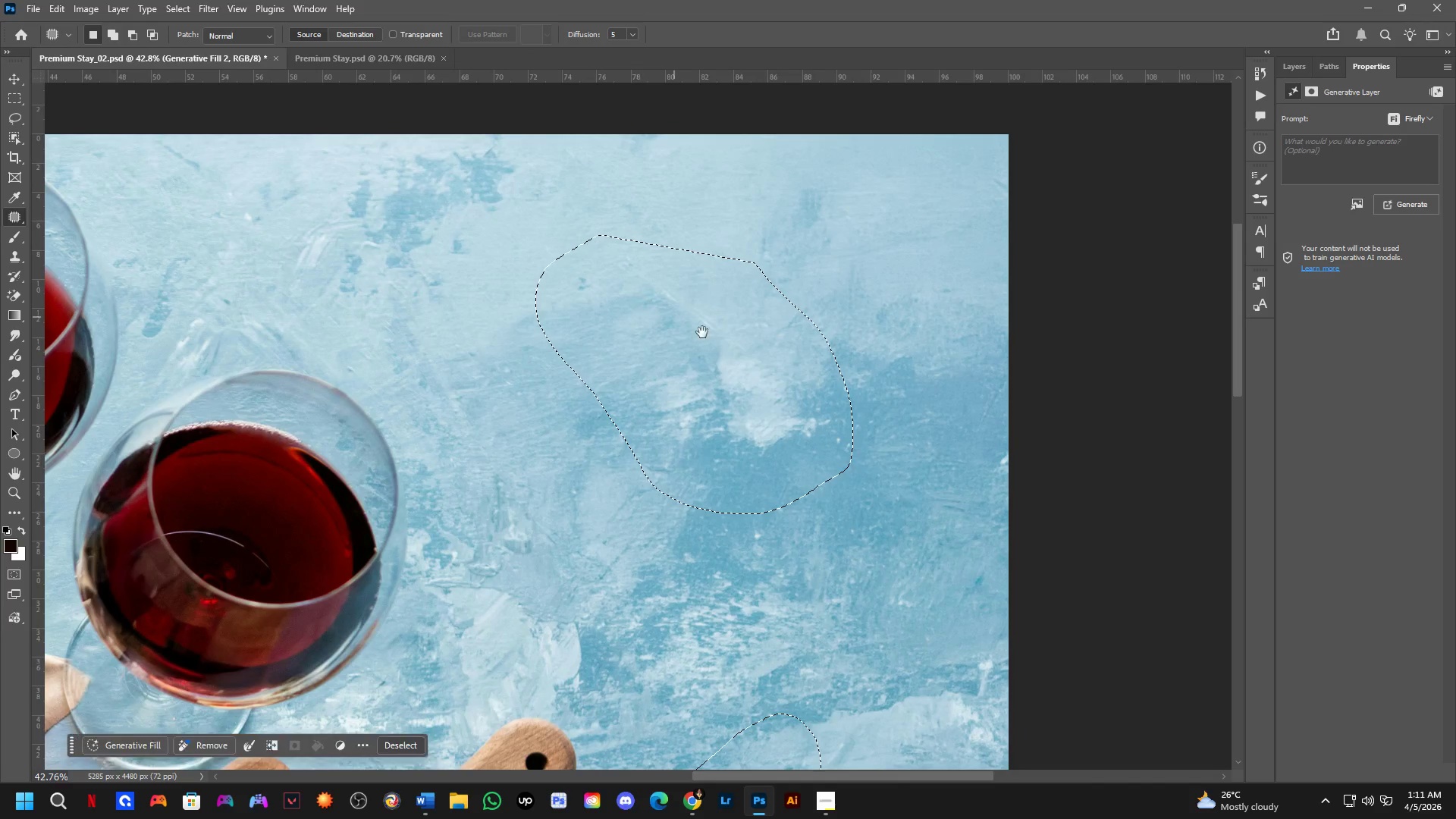 
hold_key(key=Space, duration=0.94)
 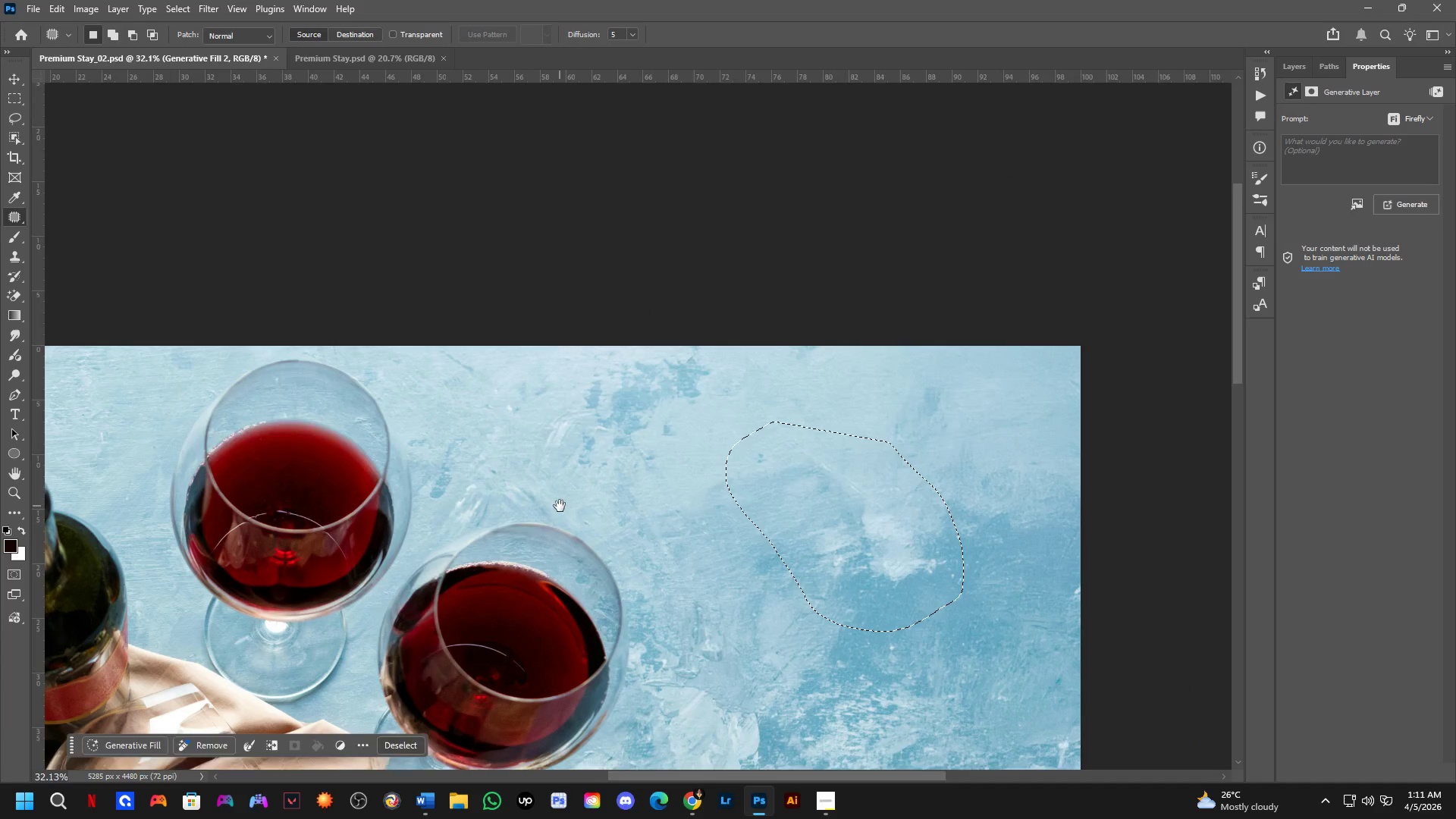 
left_click_drag(start_coordinate=[420, 366], to_coordinate=[692, 526])
 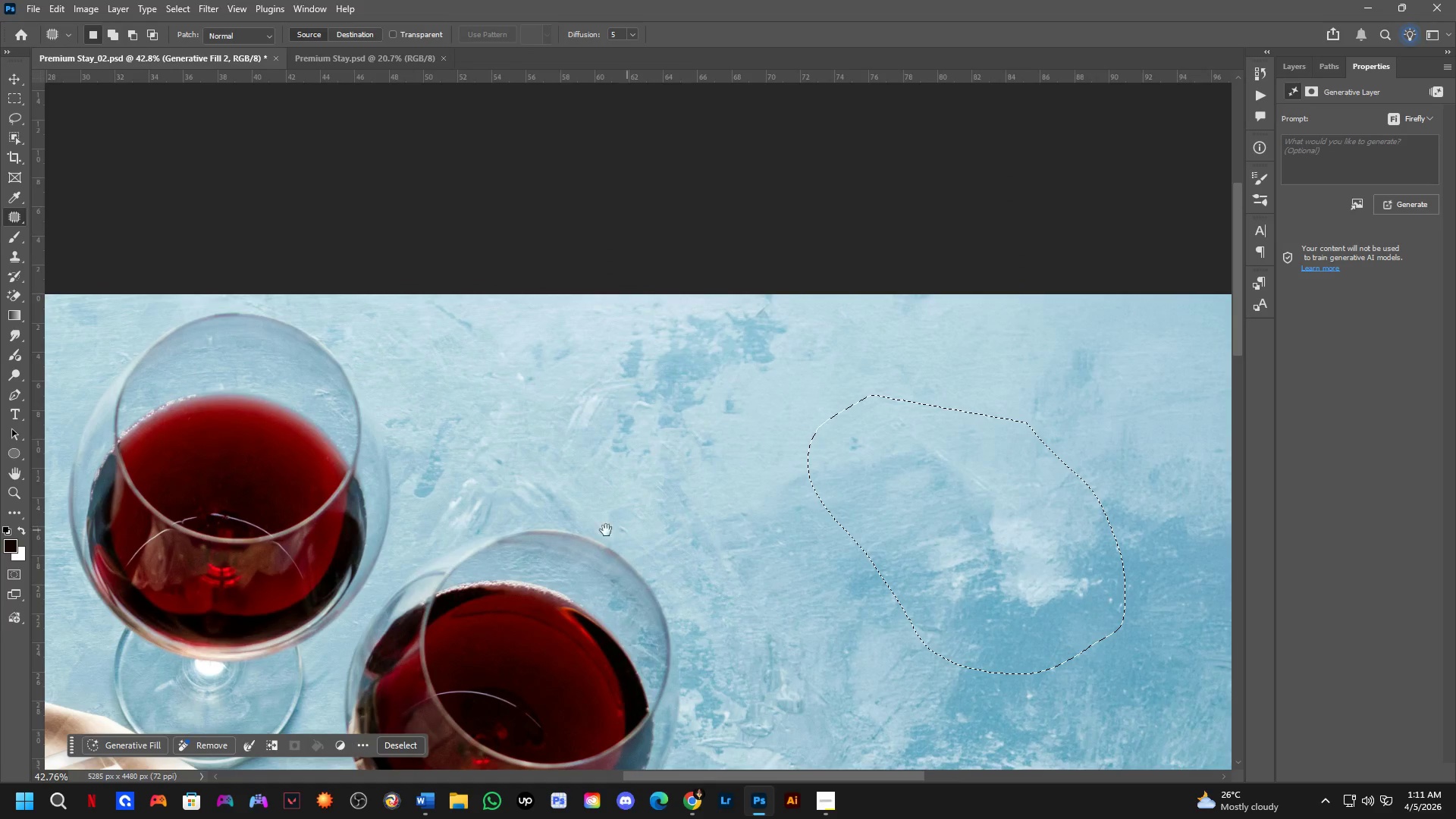 
hold_key(key=Space, duration=0.91)
 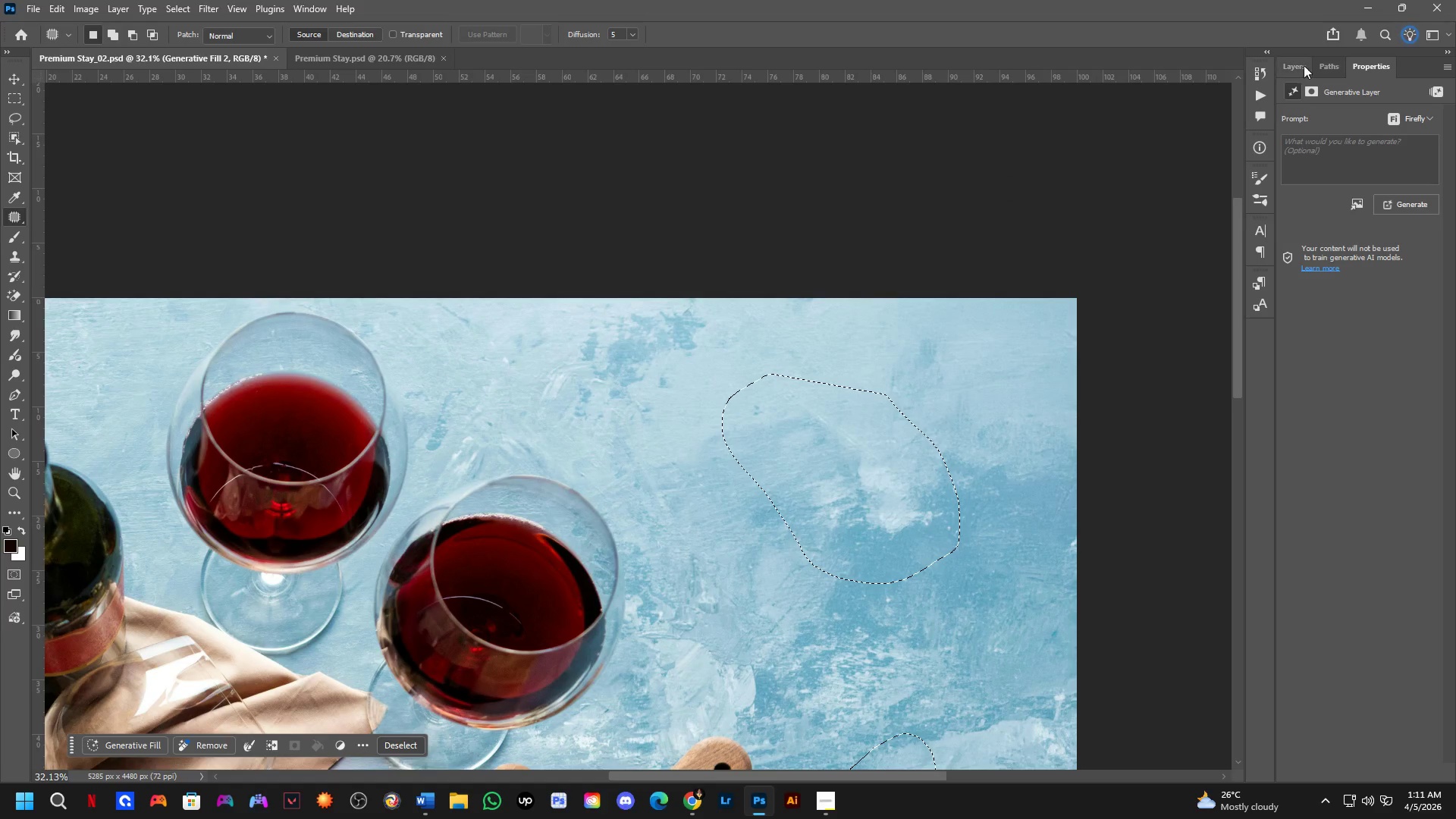 
left_click_drag(start_coordinate=[560, 506], to_coordinate=[556, 458])
 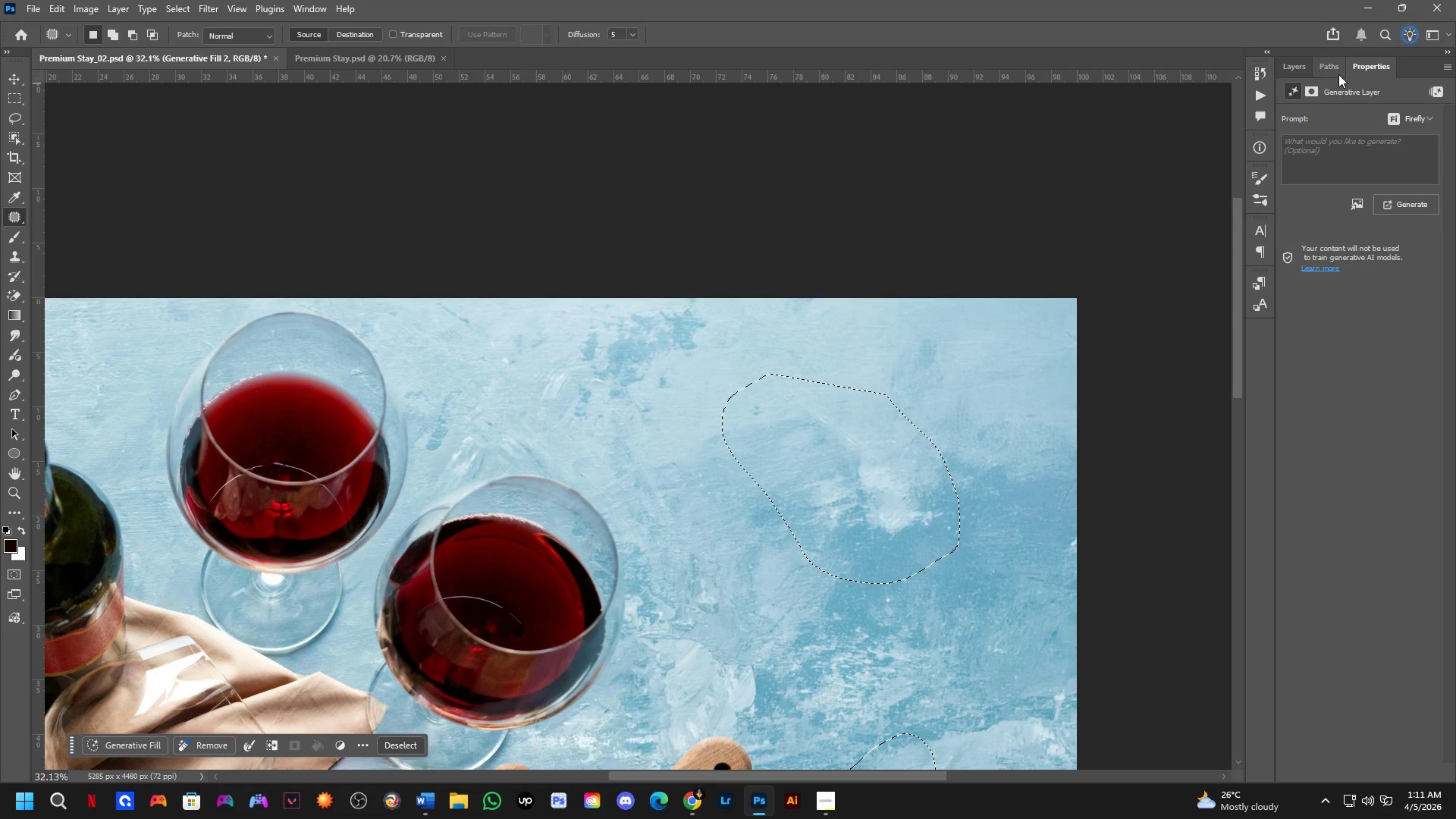 
scroll: coordinate [477, 500], scroll_direction: down, amount: 3.0
 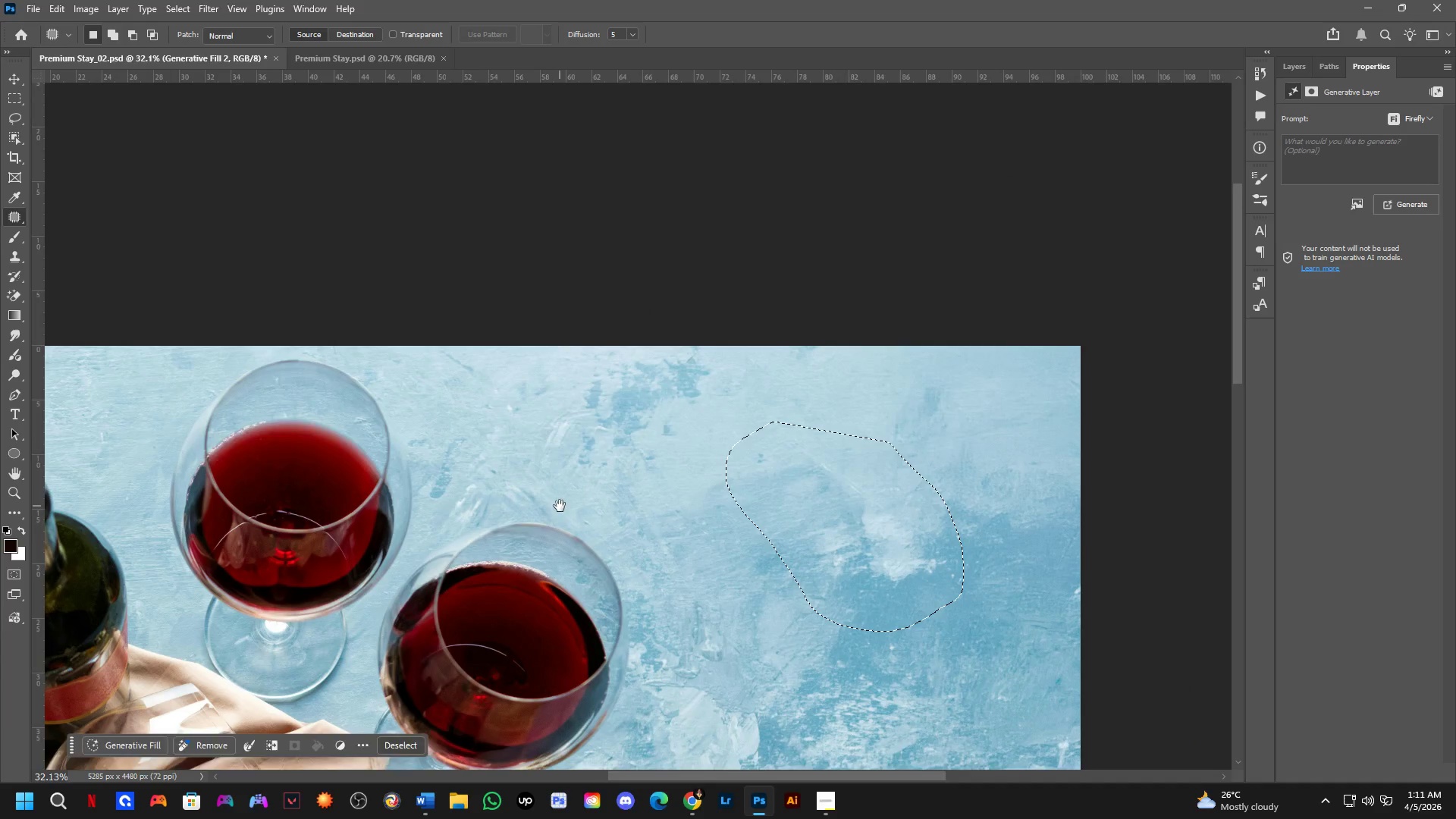 
left_click([1304, 65])
 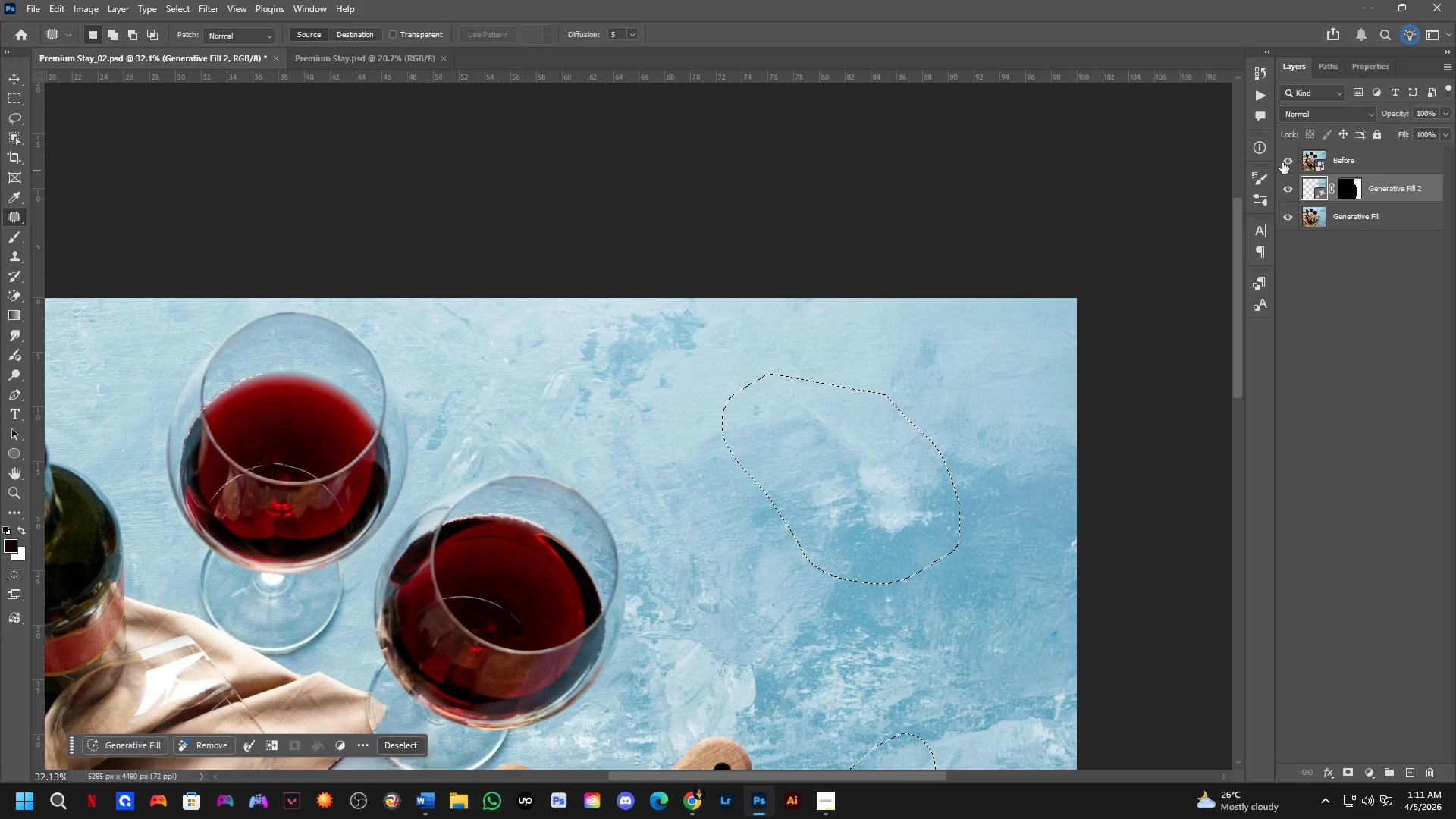 
double_click([1282, 162])
 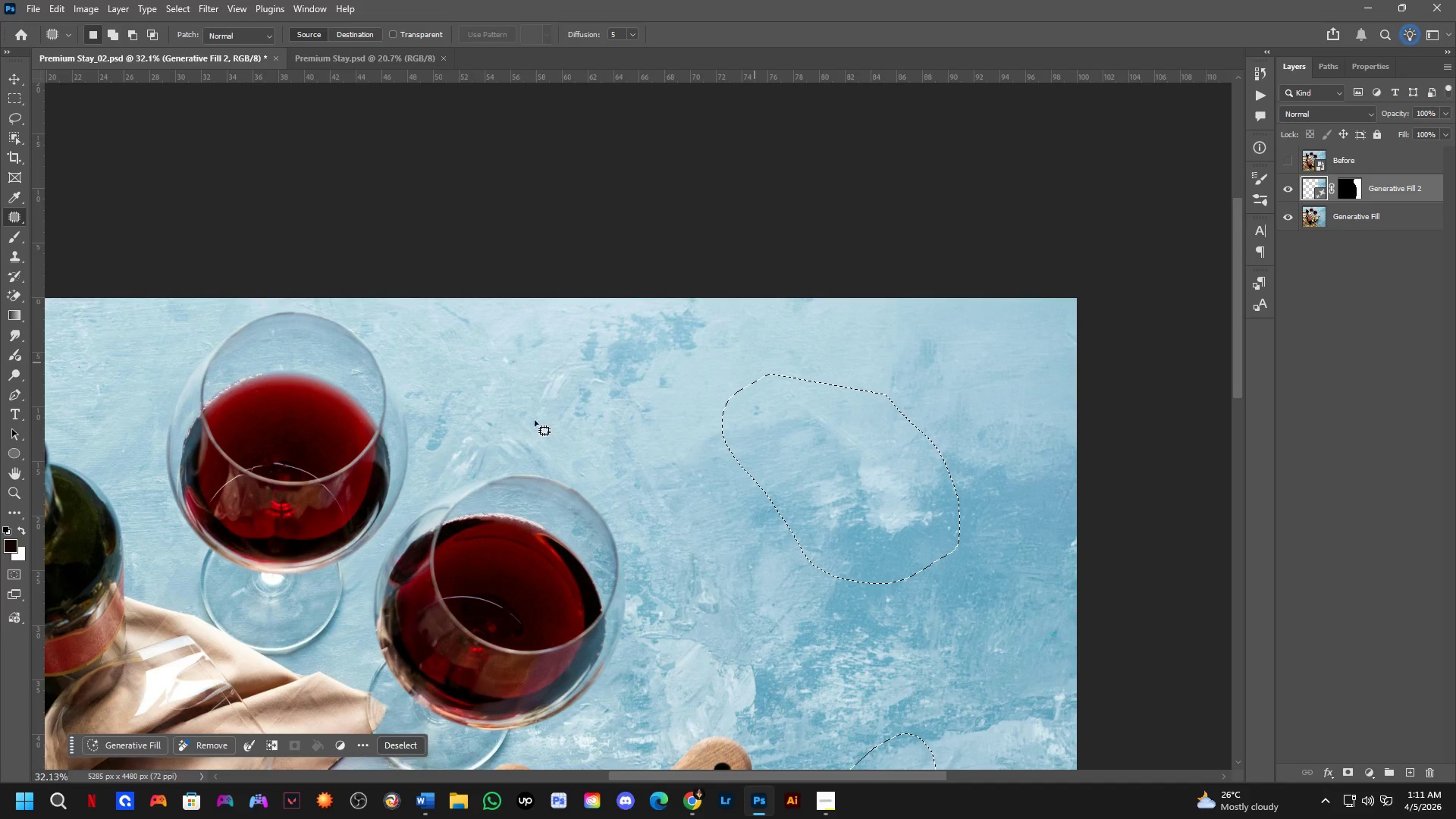 
key(Shift+ShiftLeft)
 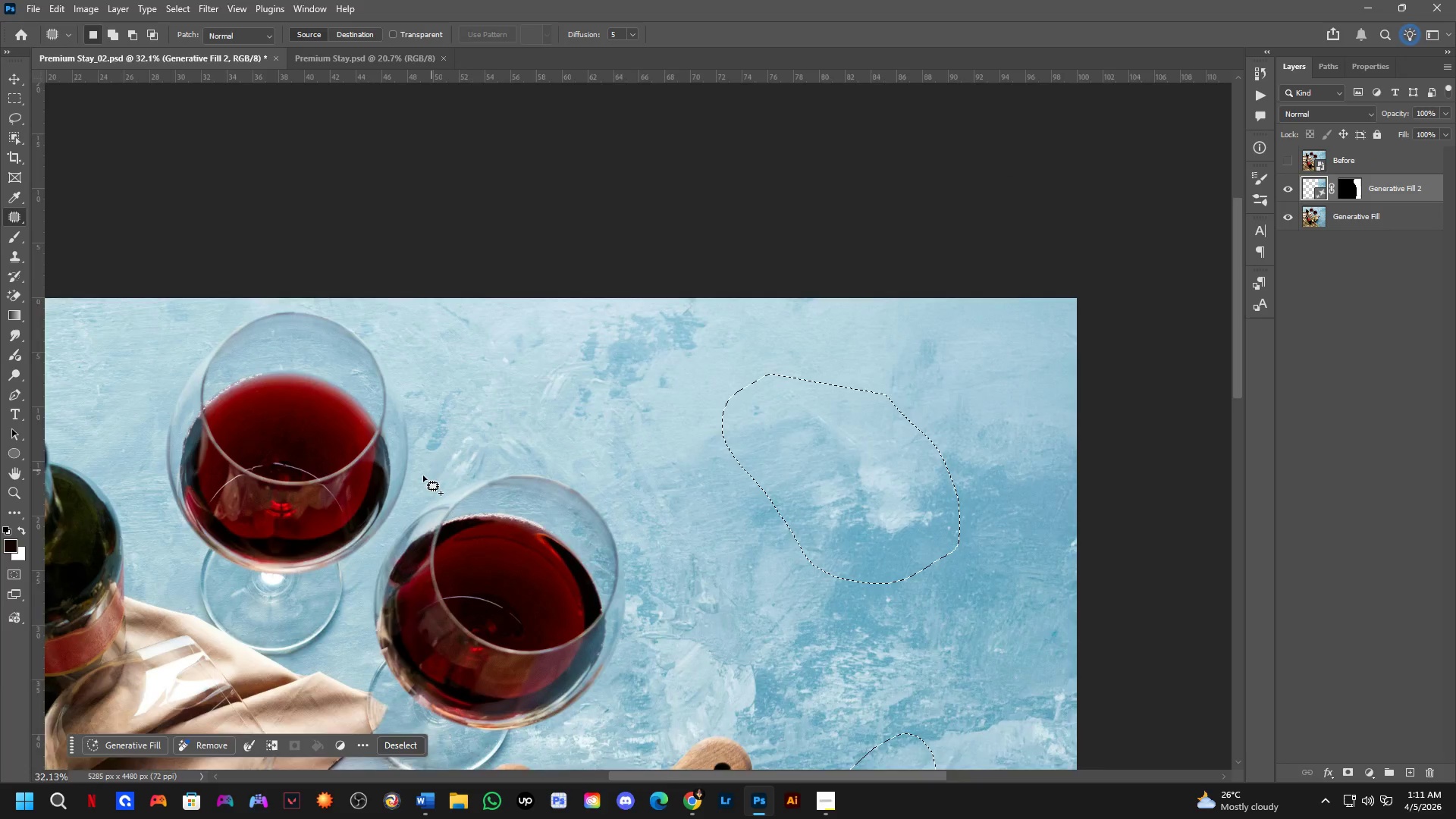 
hold_key(key=Space, duration=0.78)
 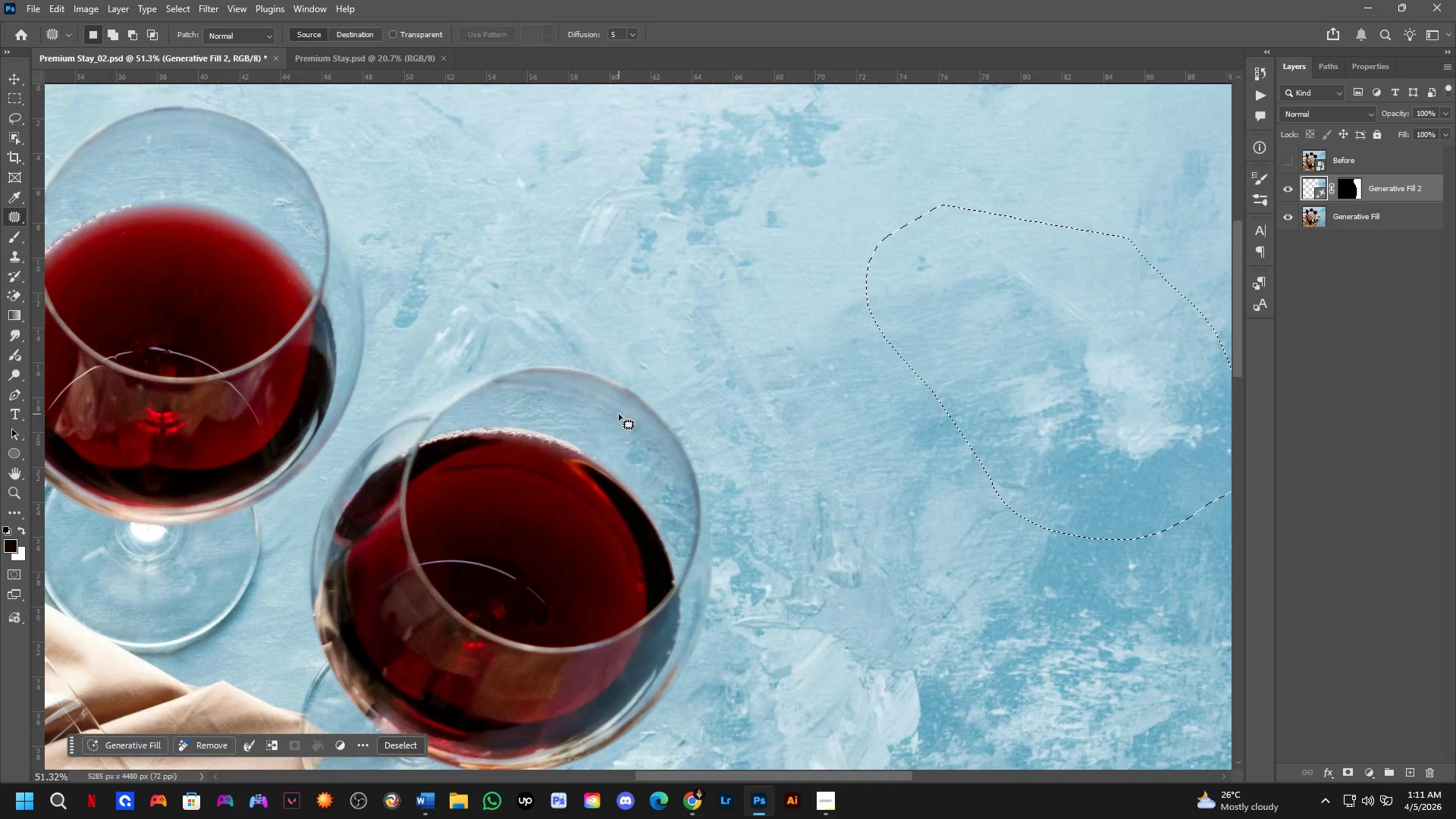 
left_click_drag(start_coordinate=[673, 534], to_coordinate=[422, 391])
 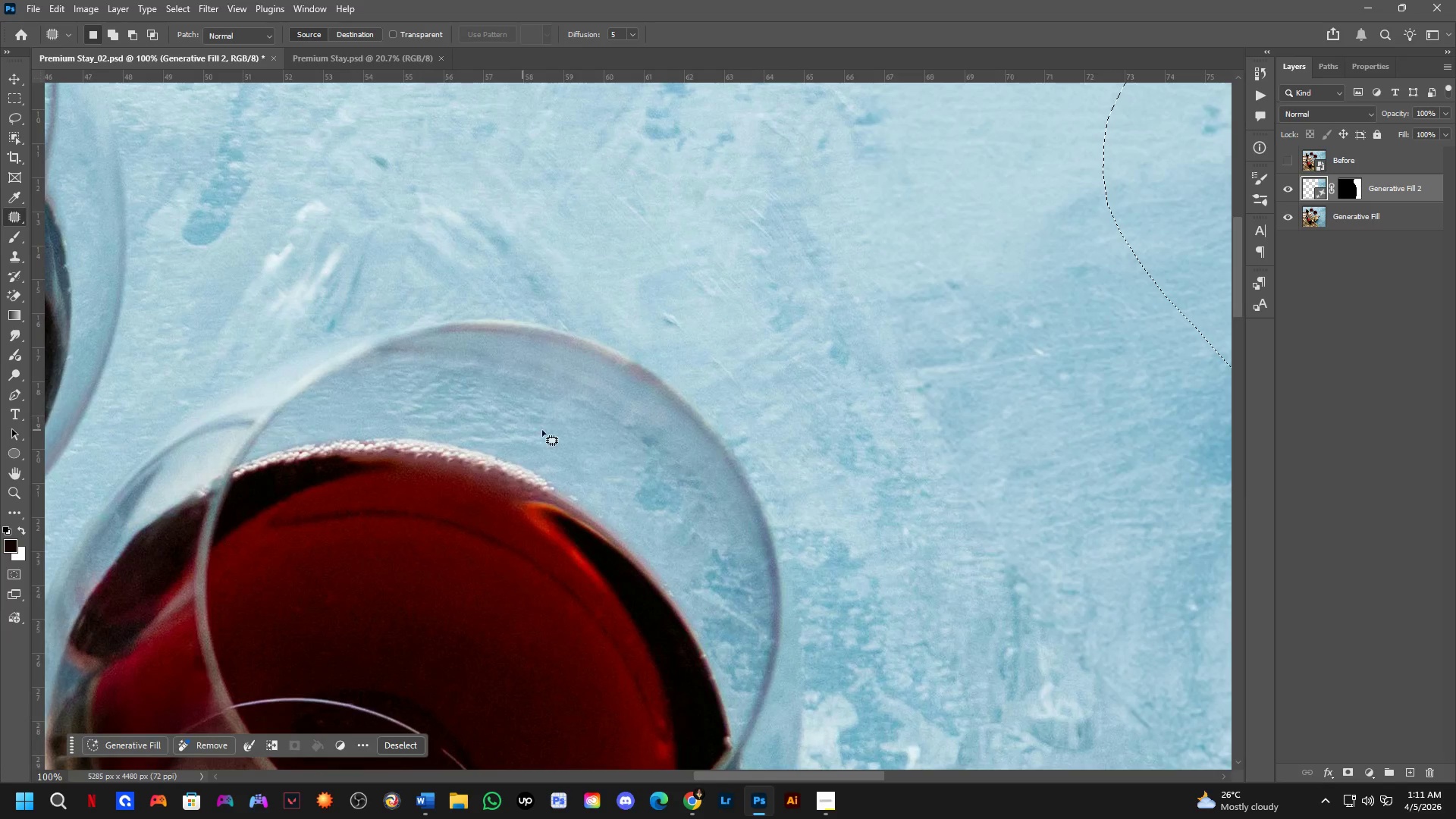 
scroll: coordinate [427, 485], scroll_direction: up, amount: 4.0
 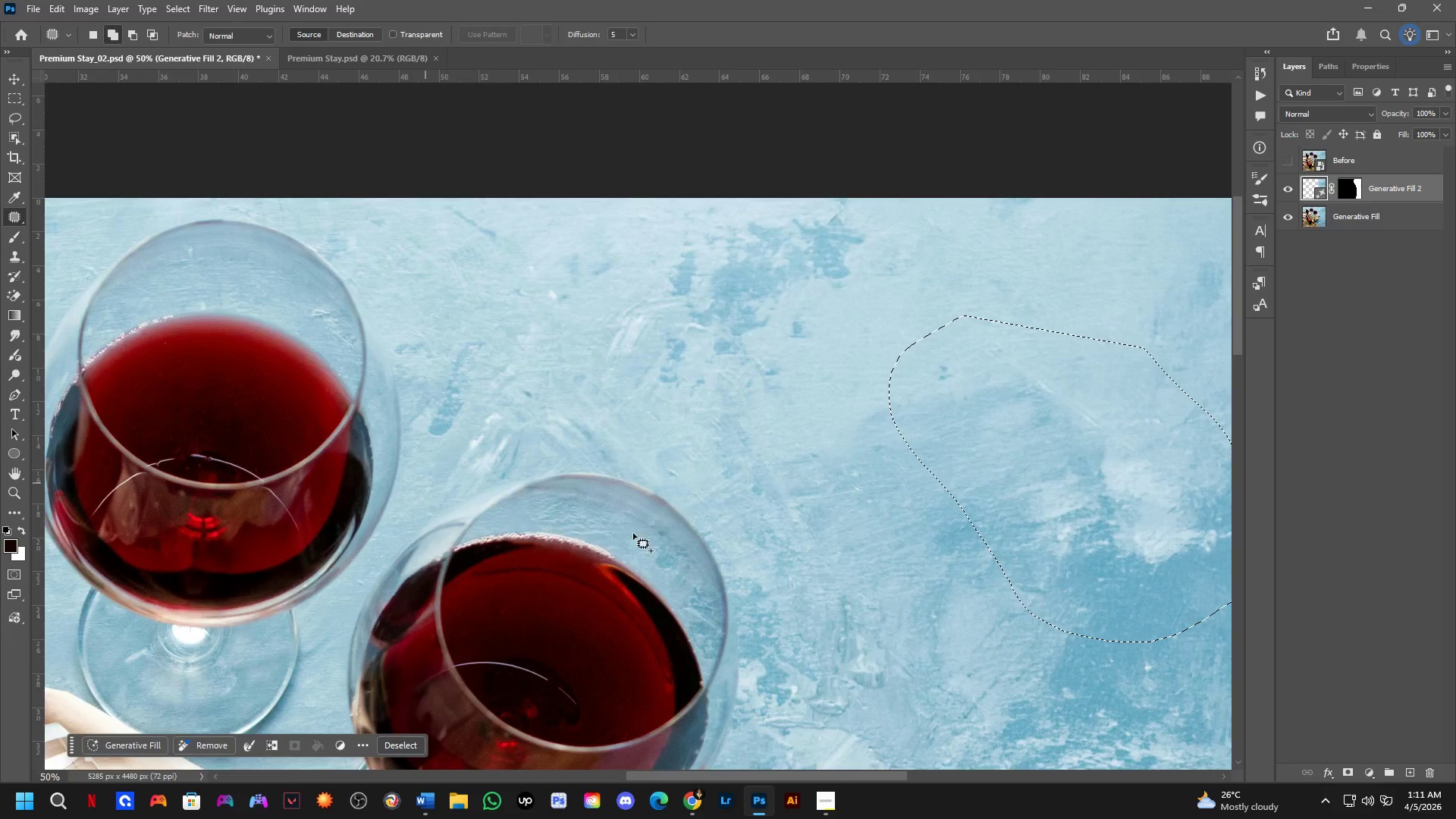 
hold_key(key=Space, duration=0.95)
 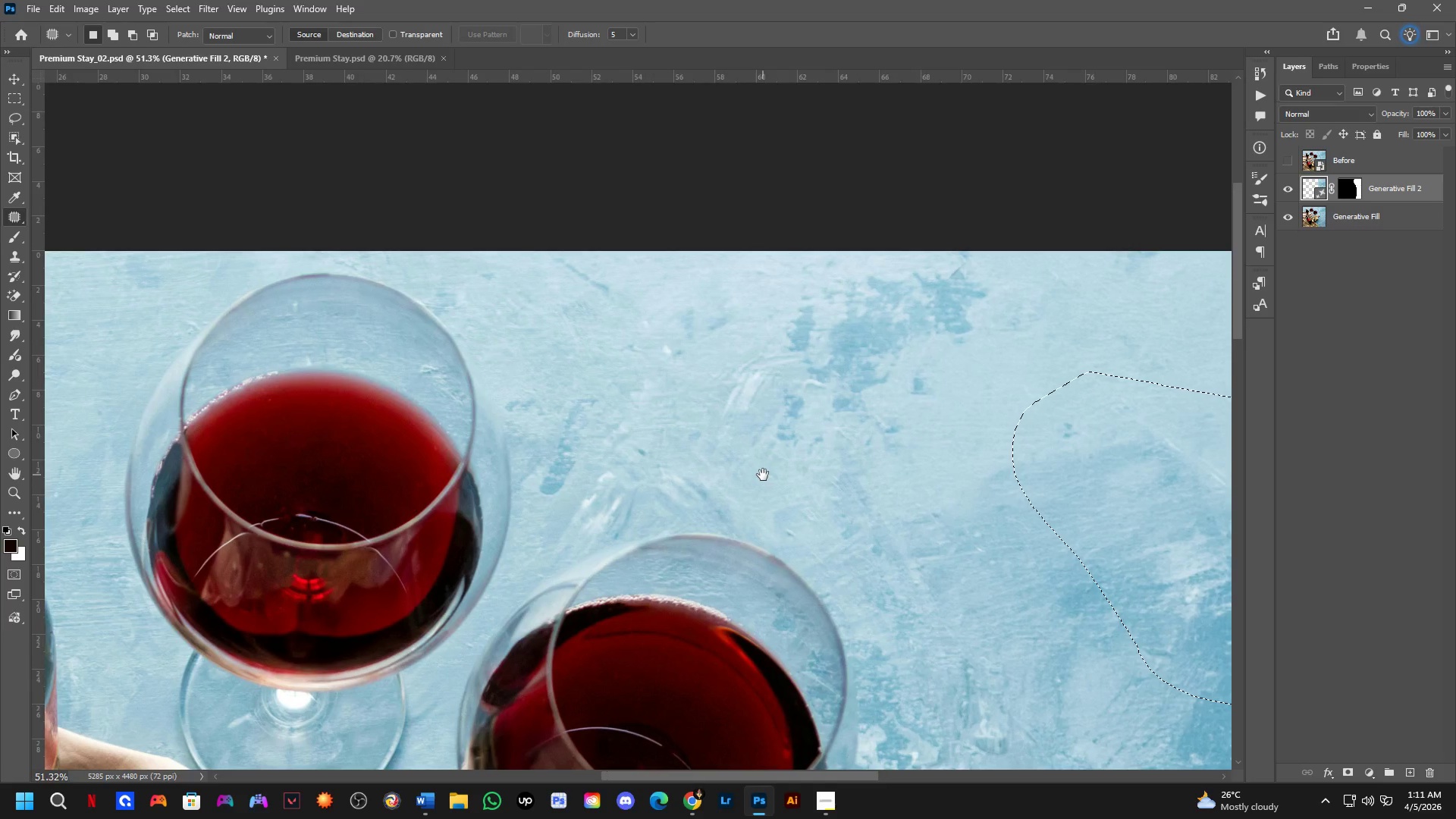 
left_click_drag(start_coordinate=[642, 327], to_coordinate=[642, 398])
 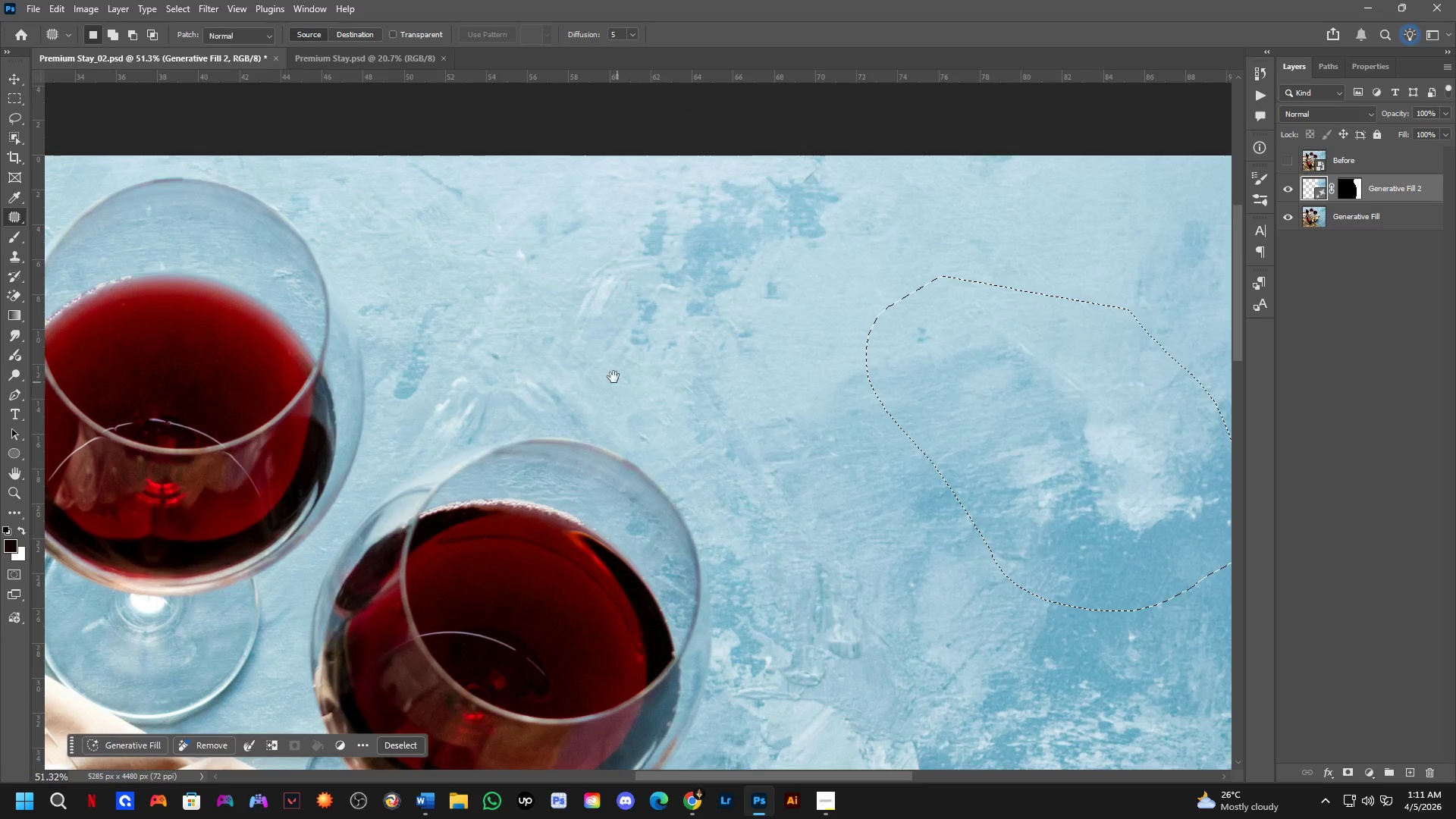 
scroll: coordinate [619, 414], scroll_direction: down, amount: 7.0
 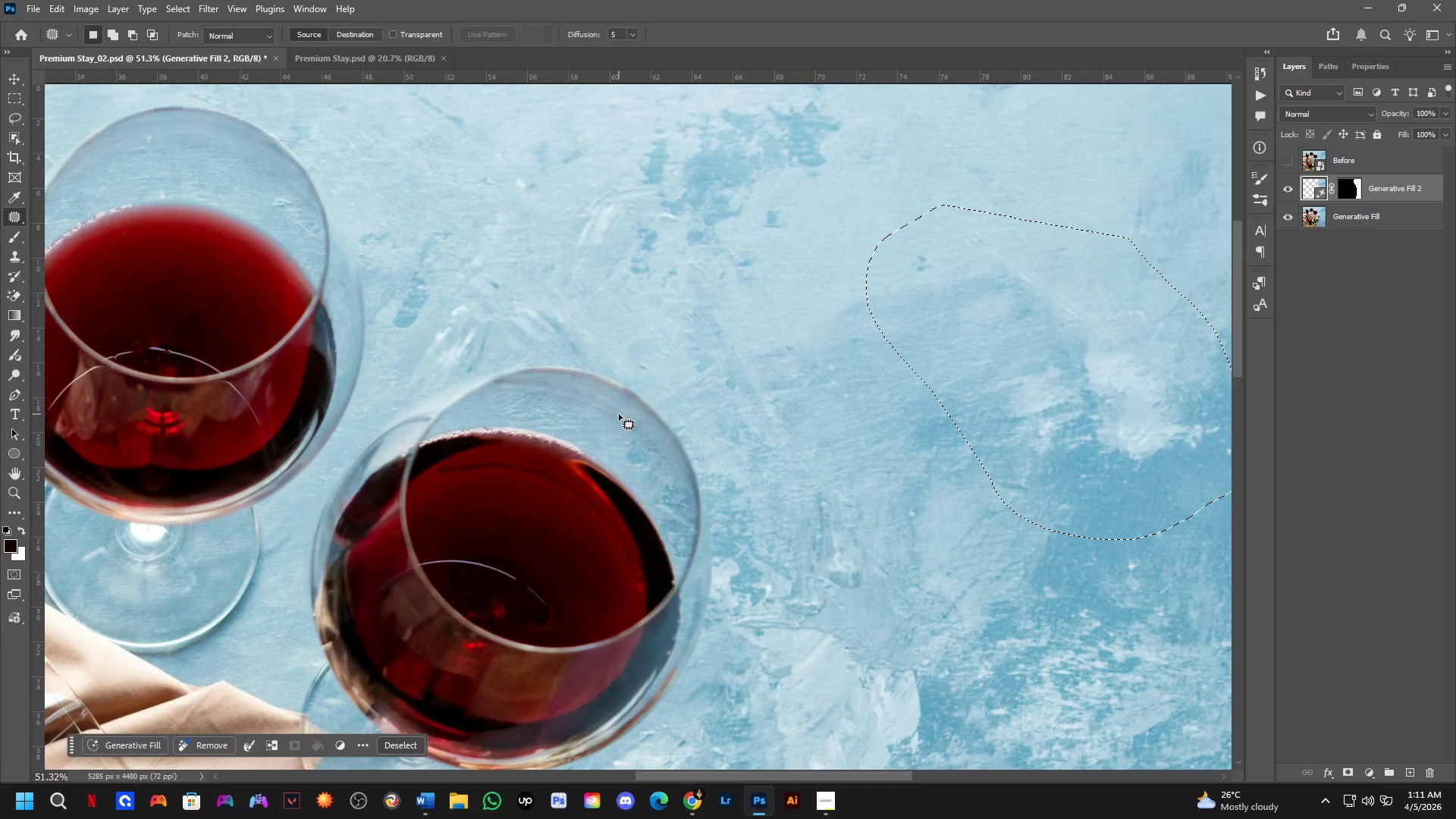 
hold_key(key=Space, duration=1.5)
 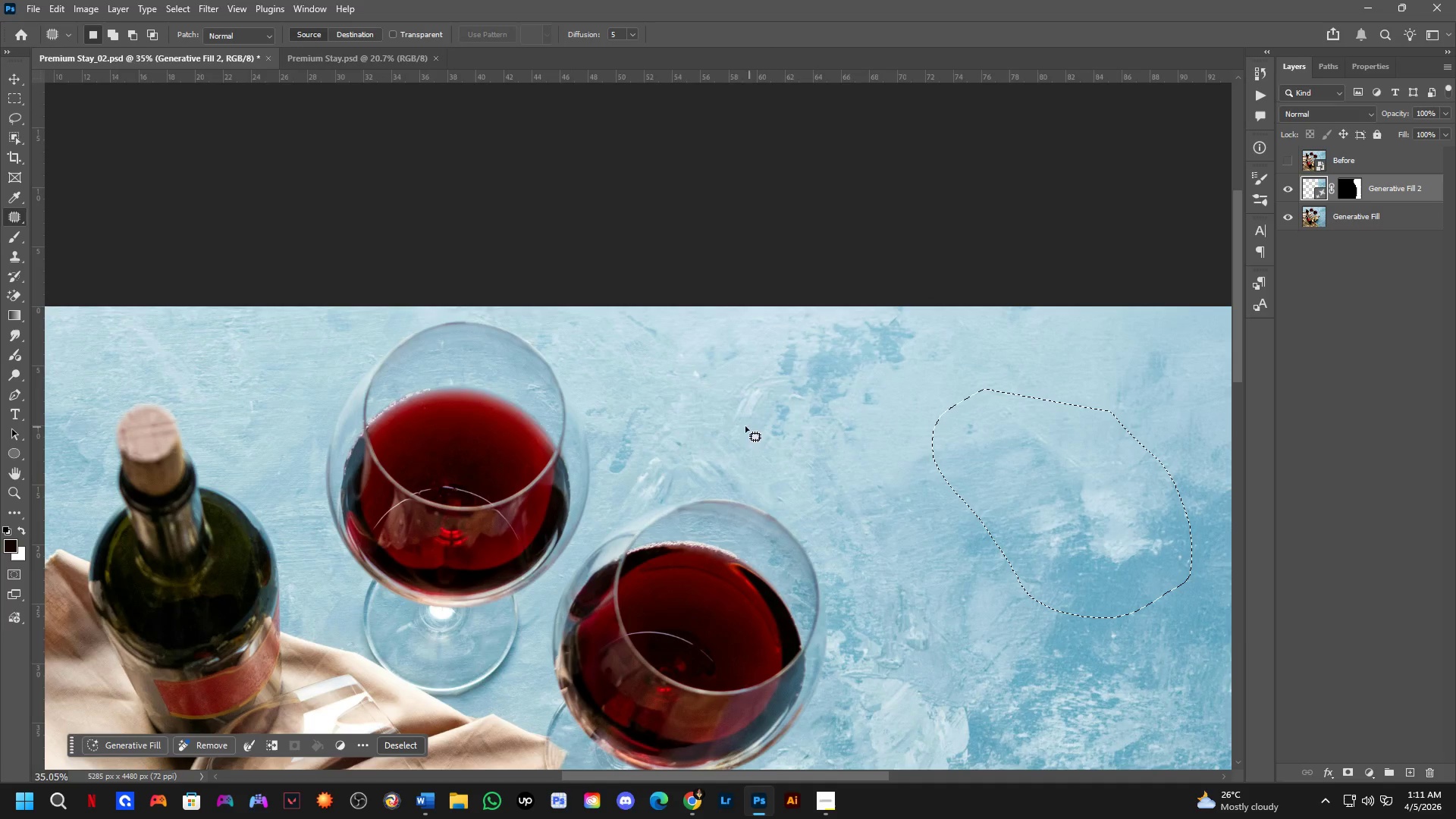 
left_click_drag(start_coordinate=[617, 379], to_coordinate=[761, 473])
 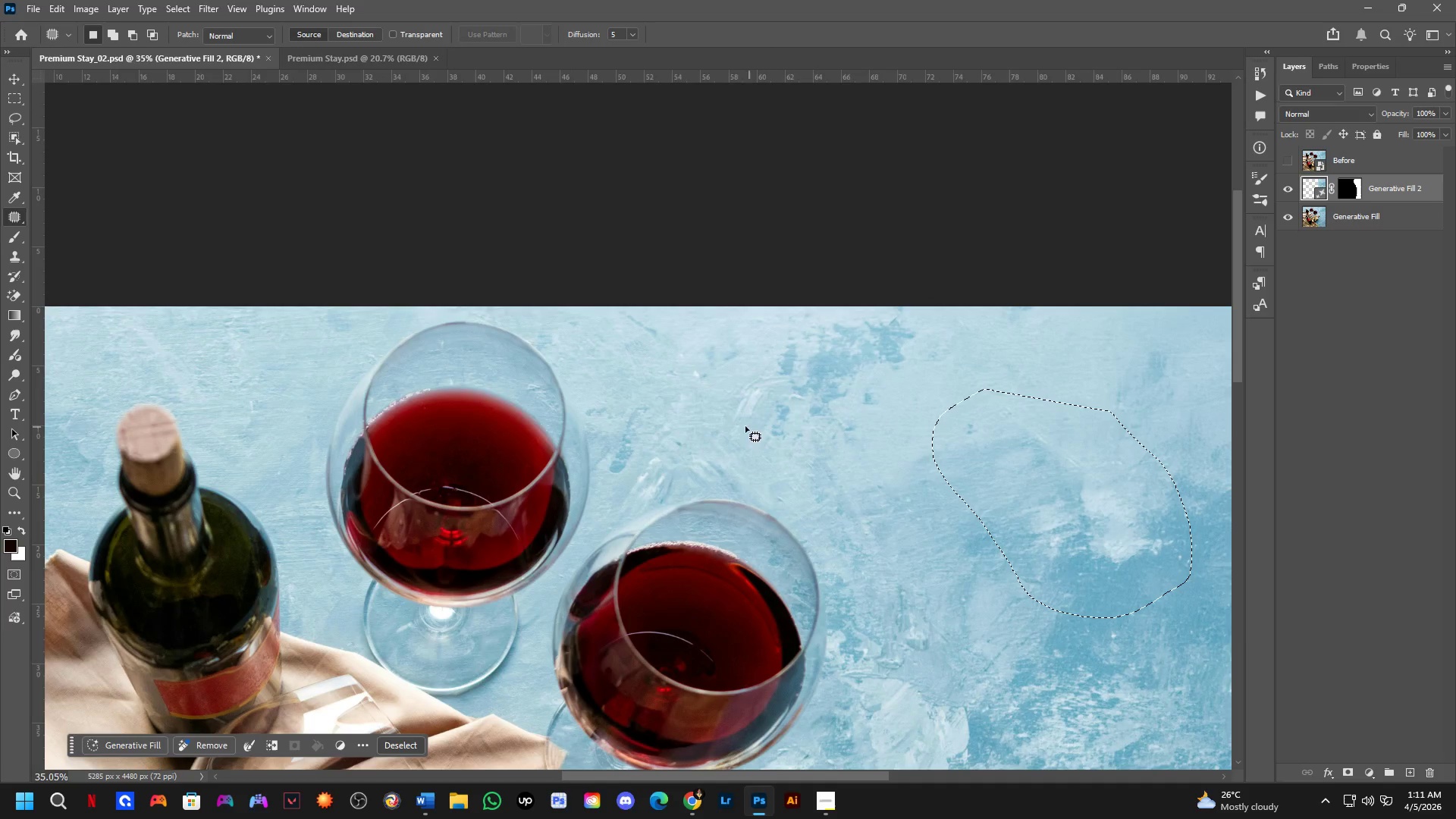 
key(Space)
 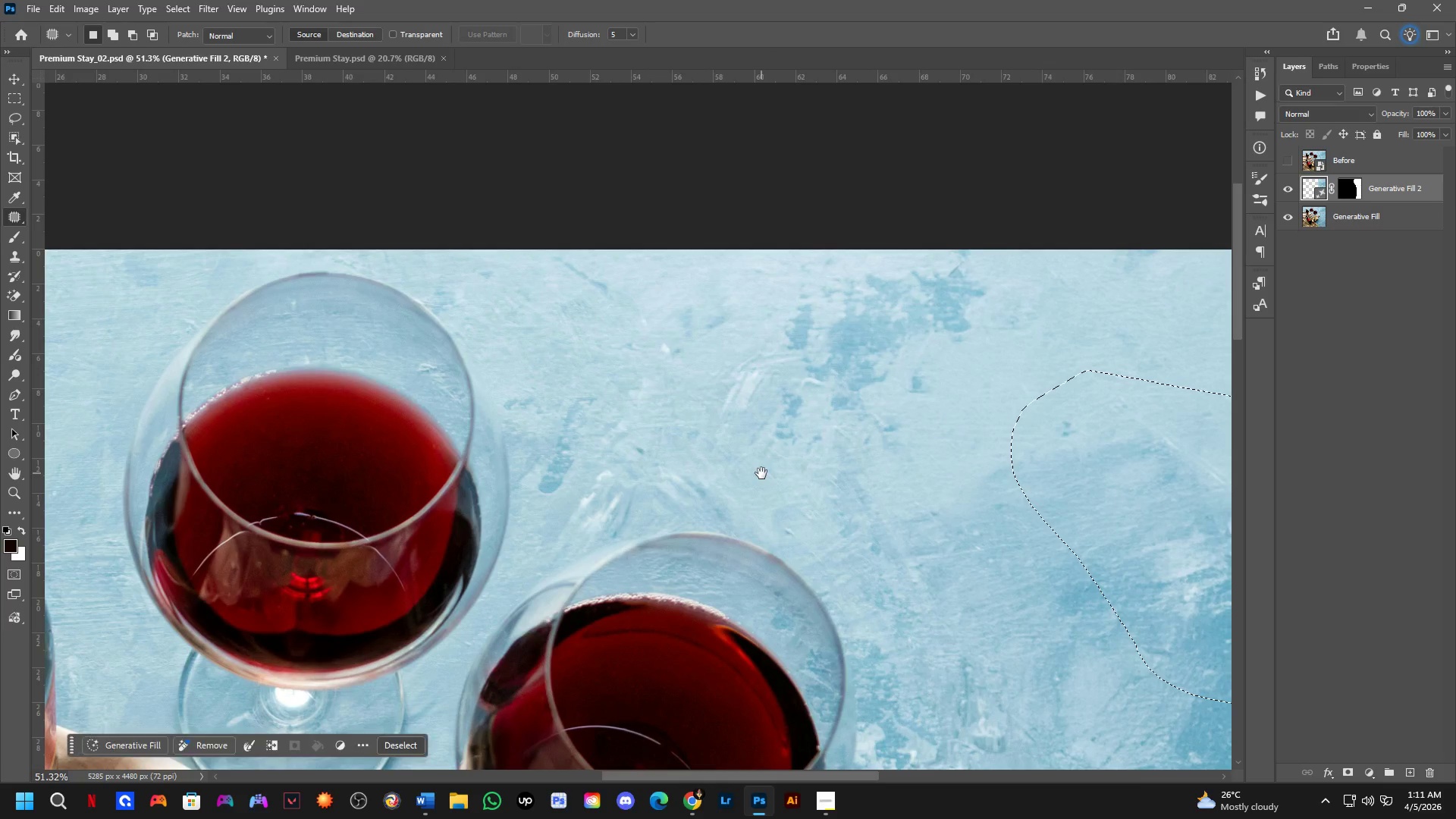 
key(Space)
 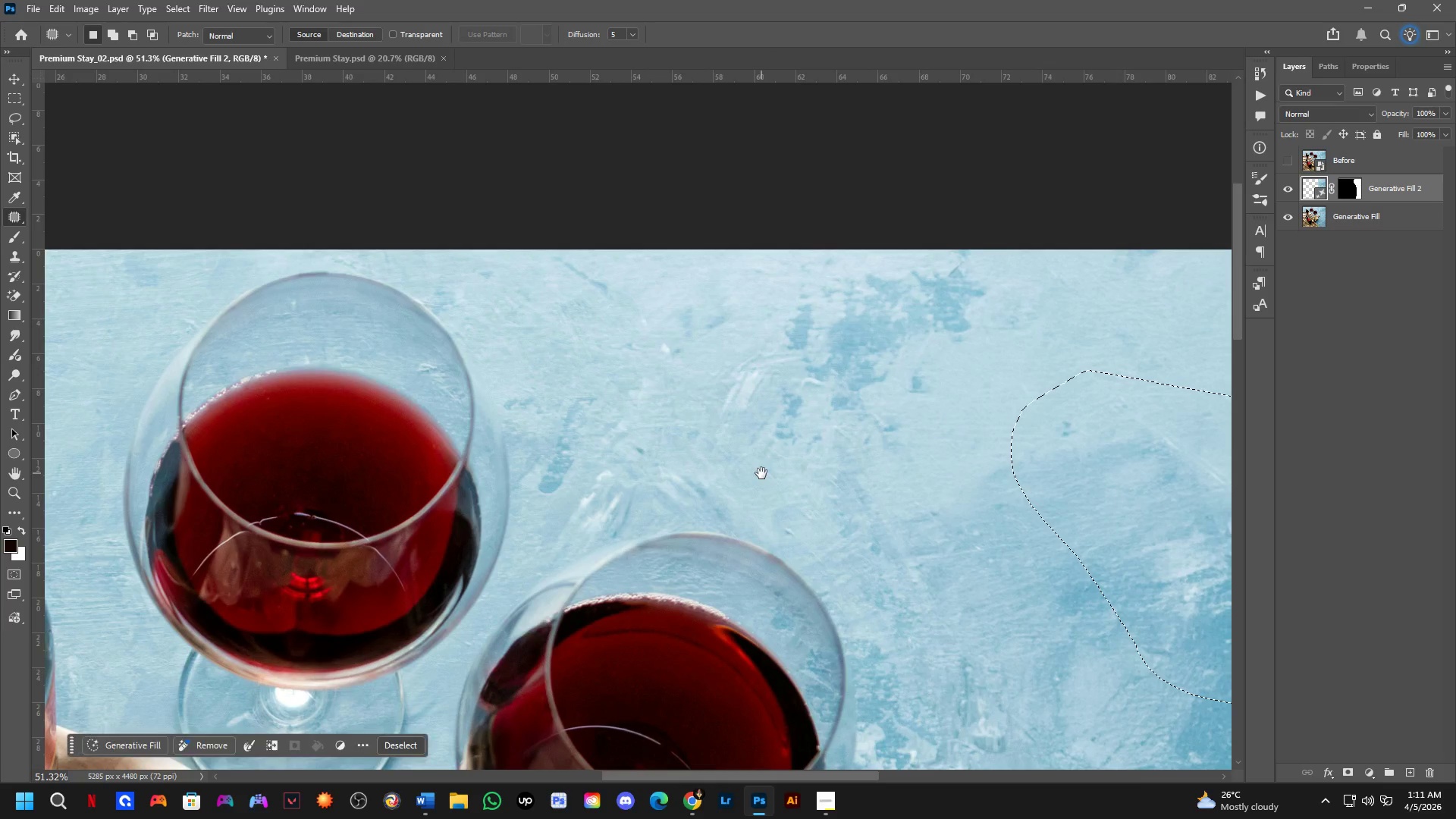 
key(Space)
 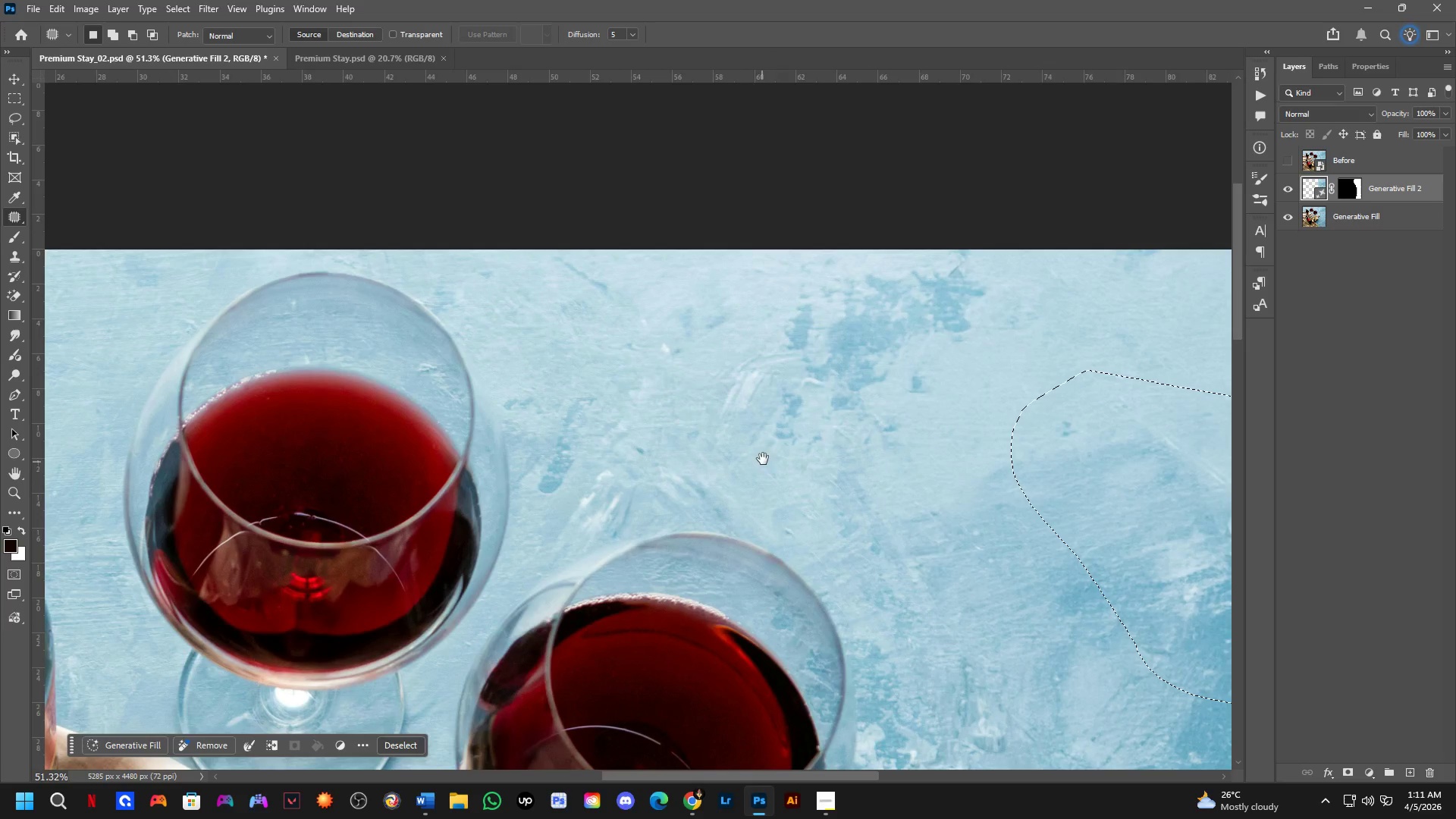 
key(Space)
 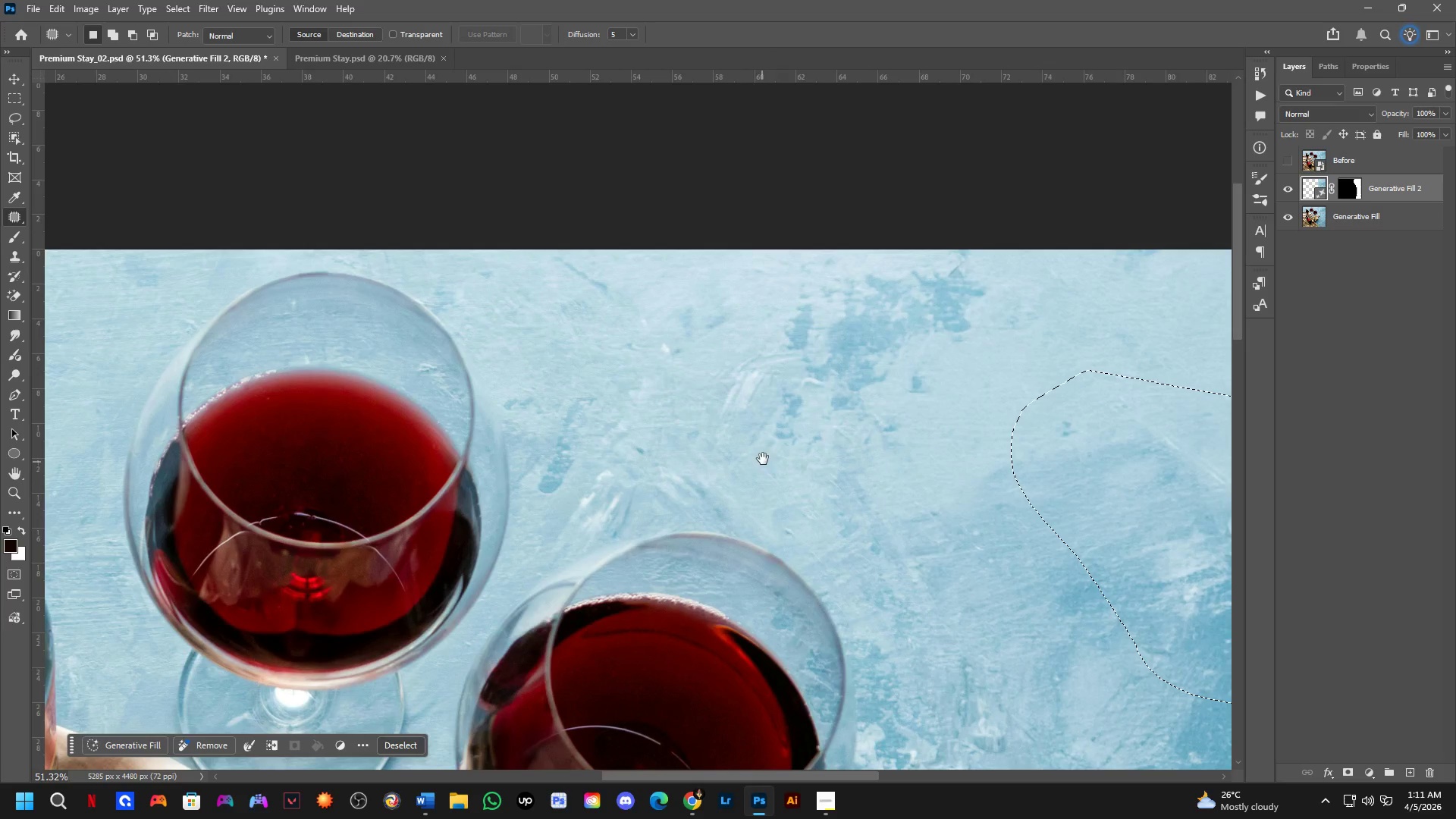 
key(Space)
 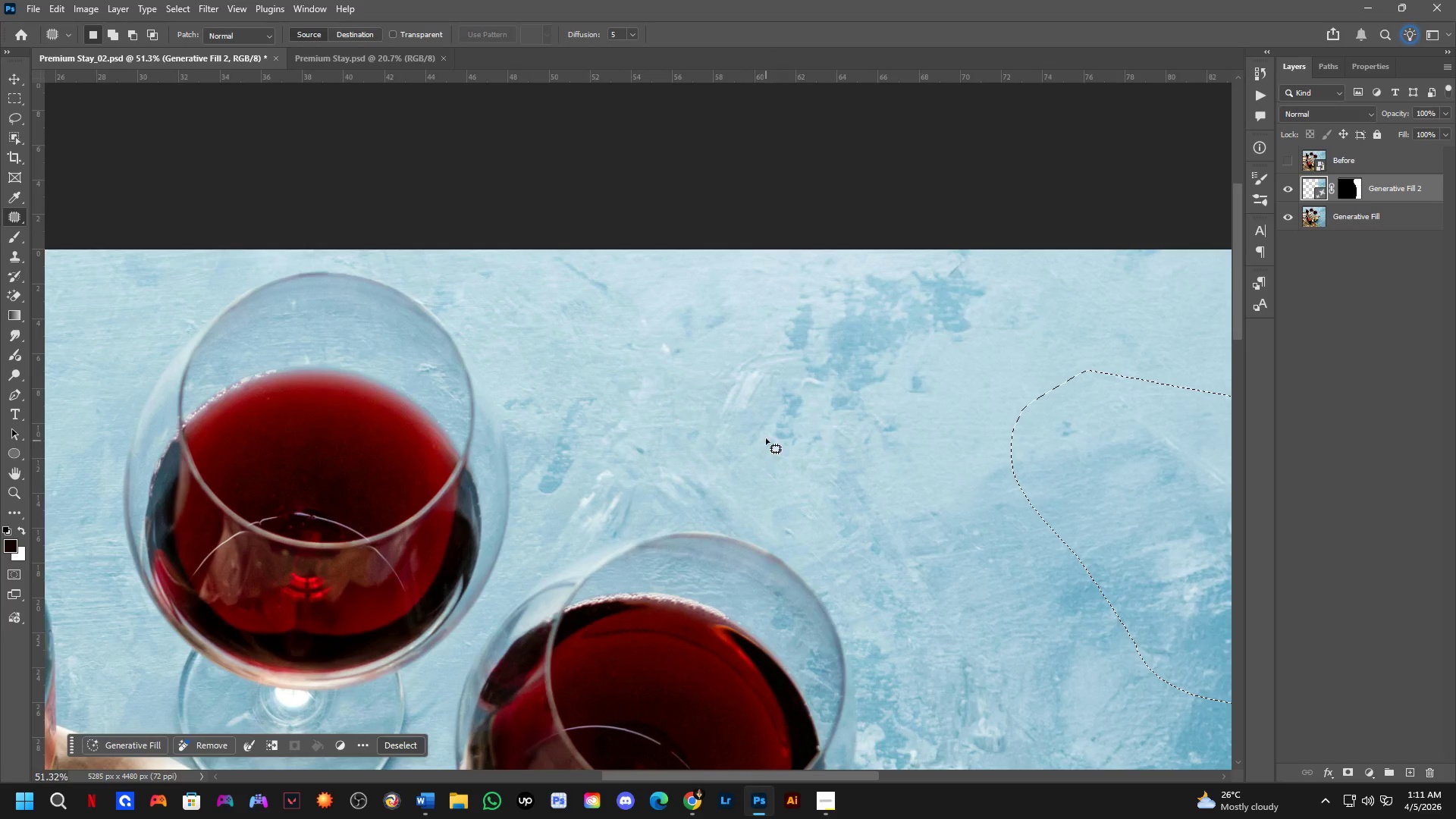 
key(Space)
 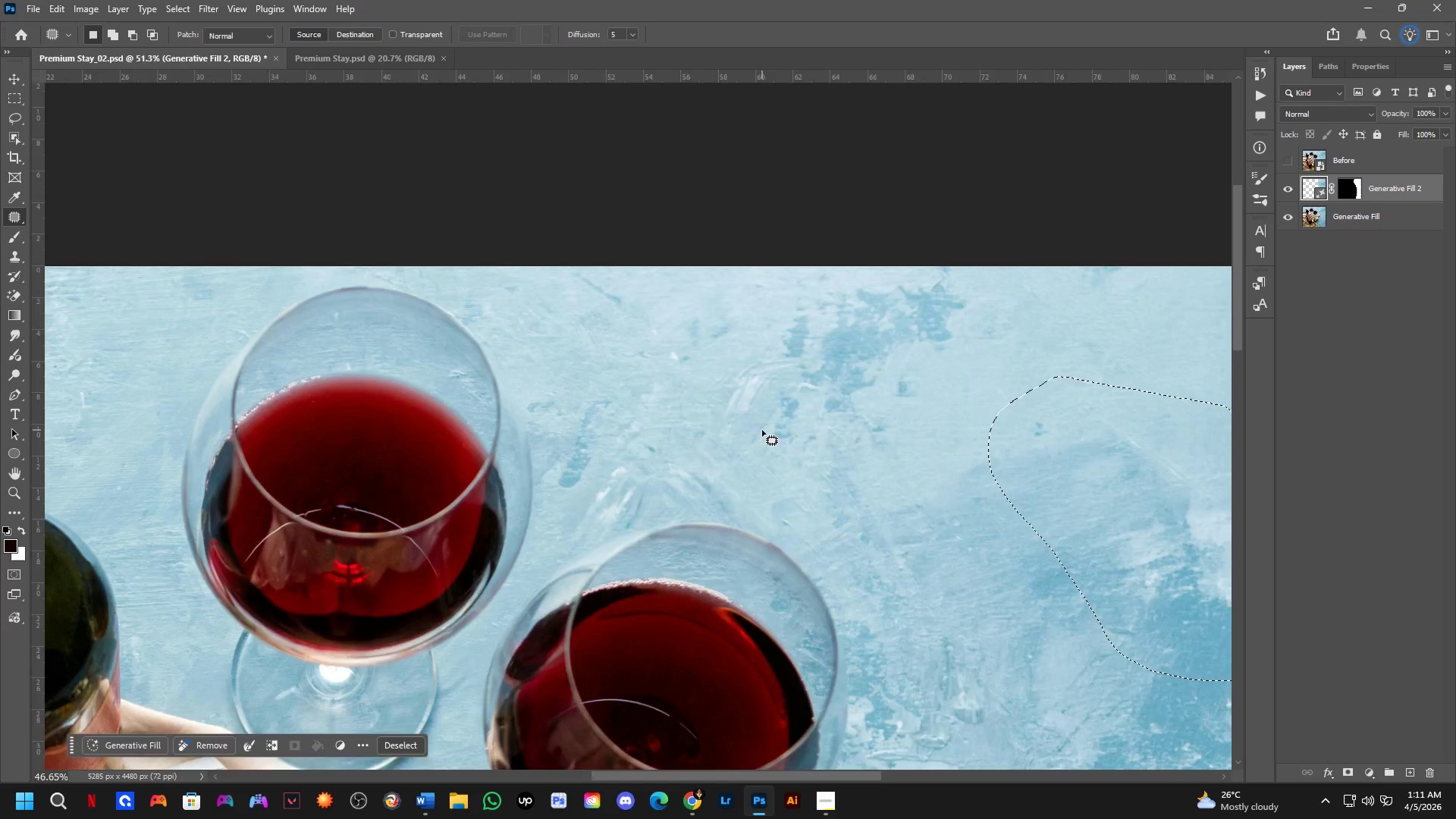 
hold_key(key=Space, duration=1.5)
 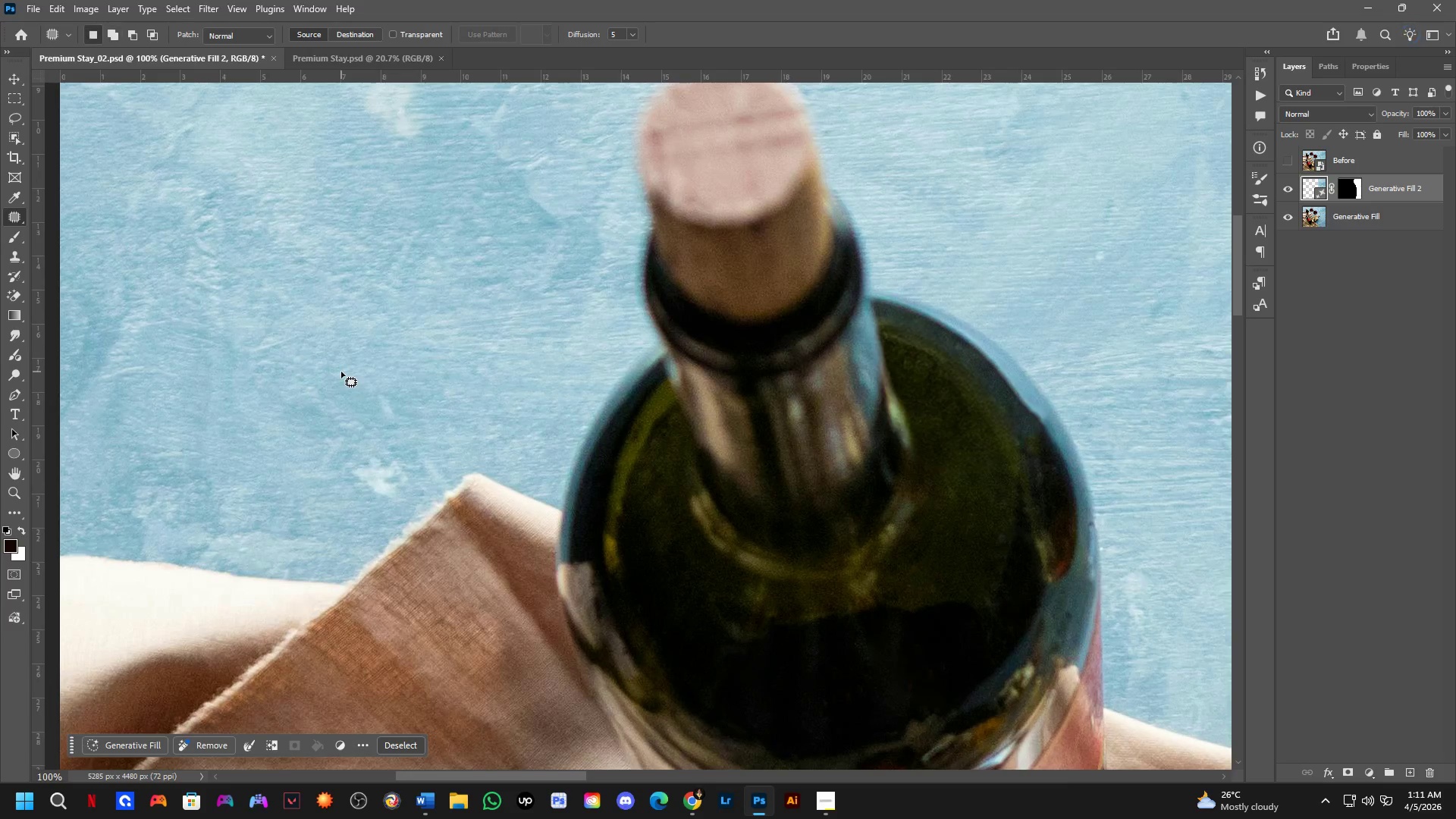 
left_click_drag(start_coordinate=[566, 438], to_coordinate=[896, 295])
 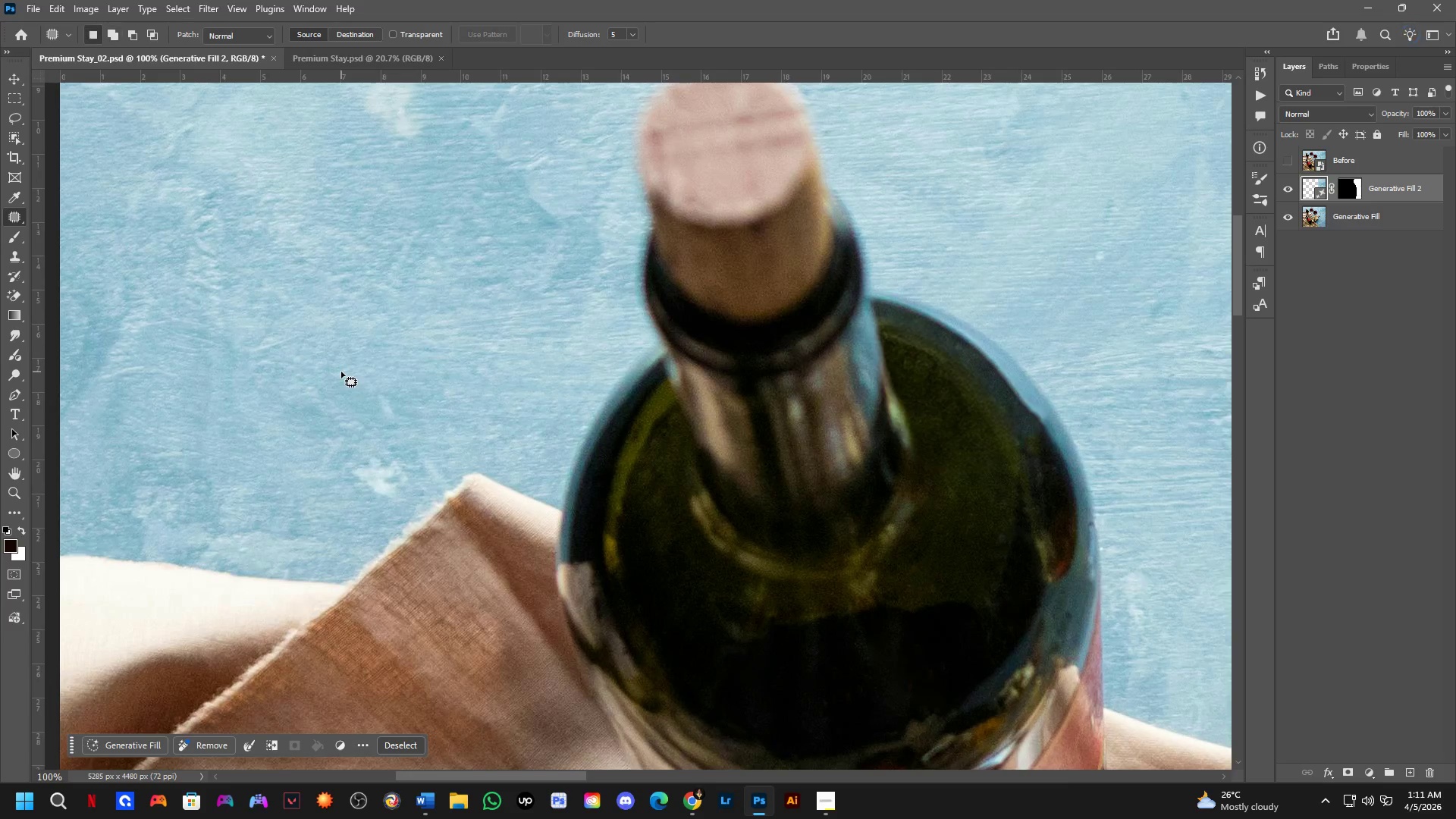 
scroll: coordinate [760, 429], scroll_direction: down, amount: 4.0
 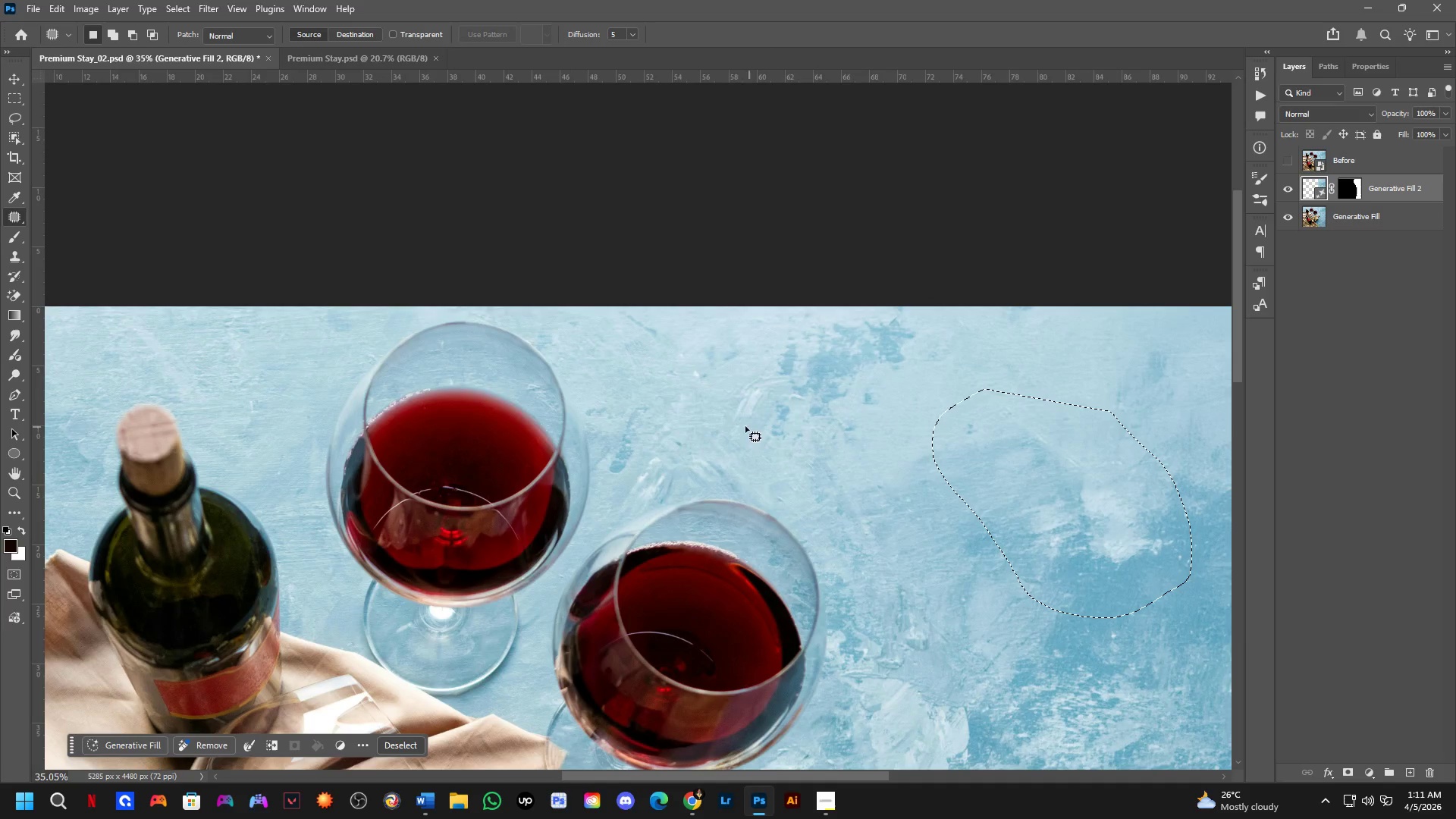 
key(Space)
 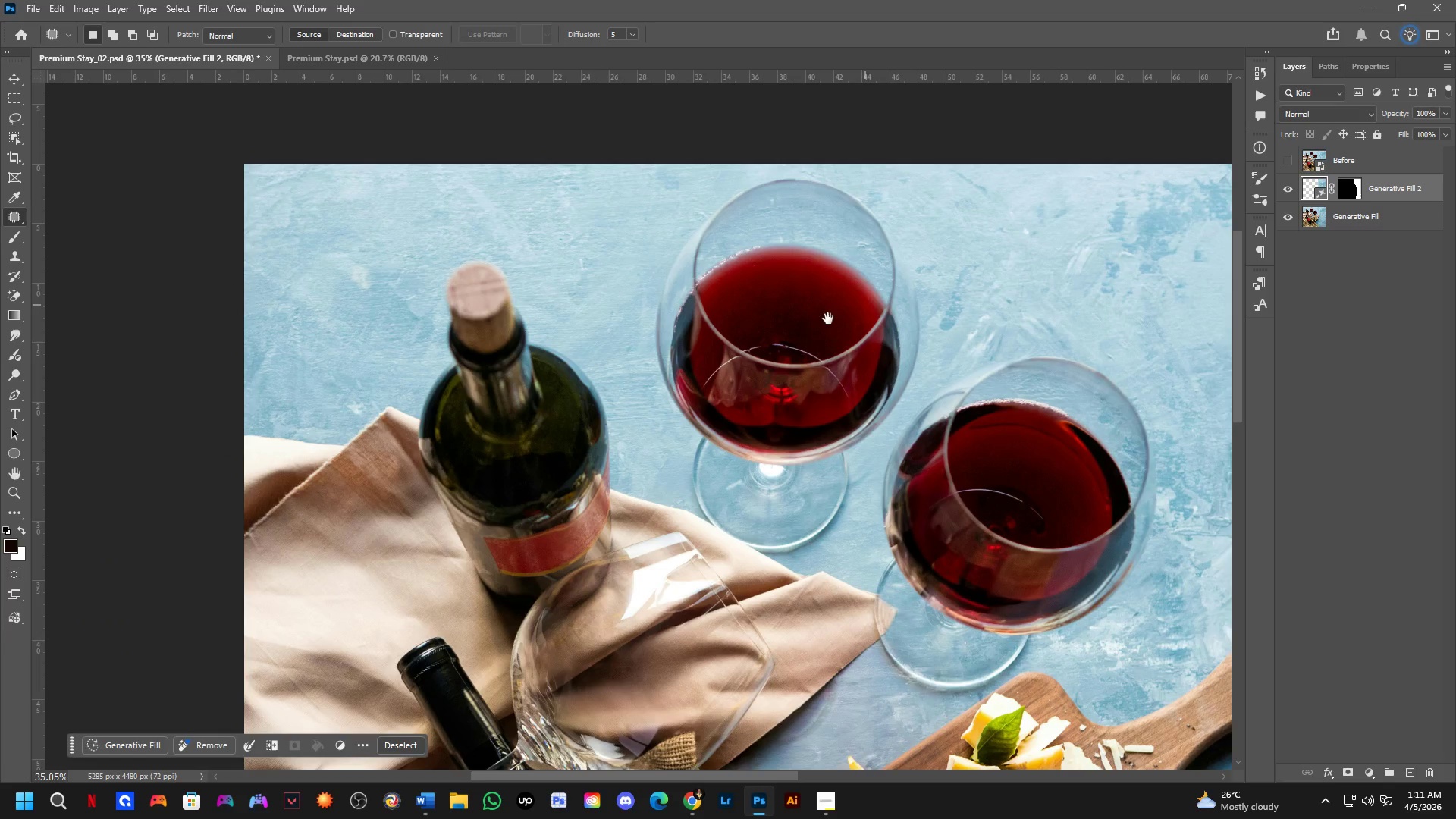 
key(Space)
 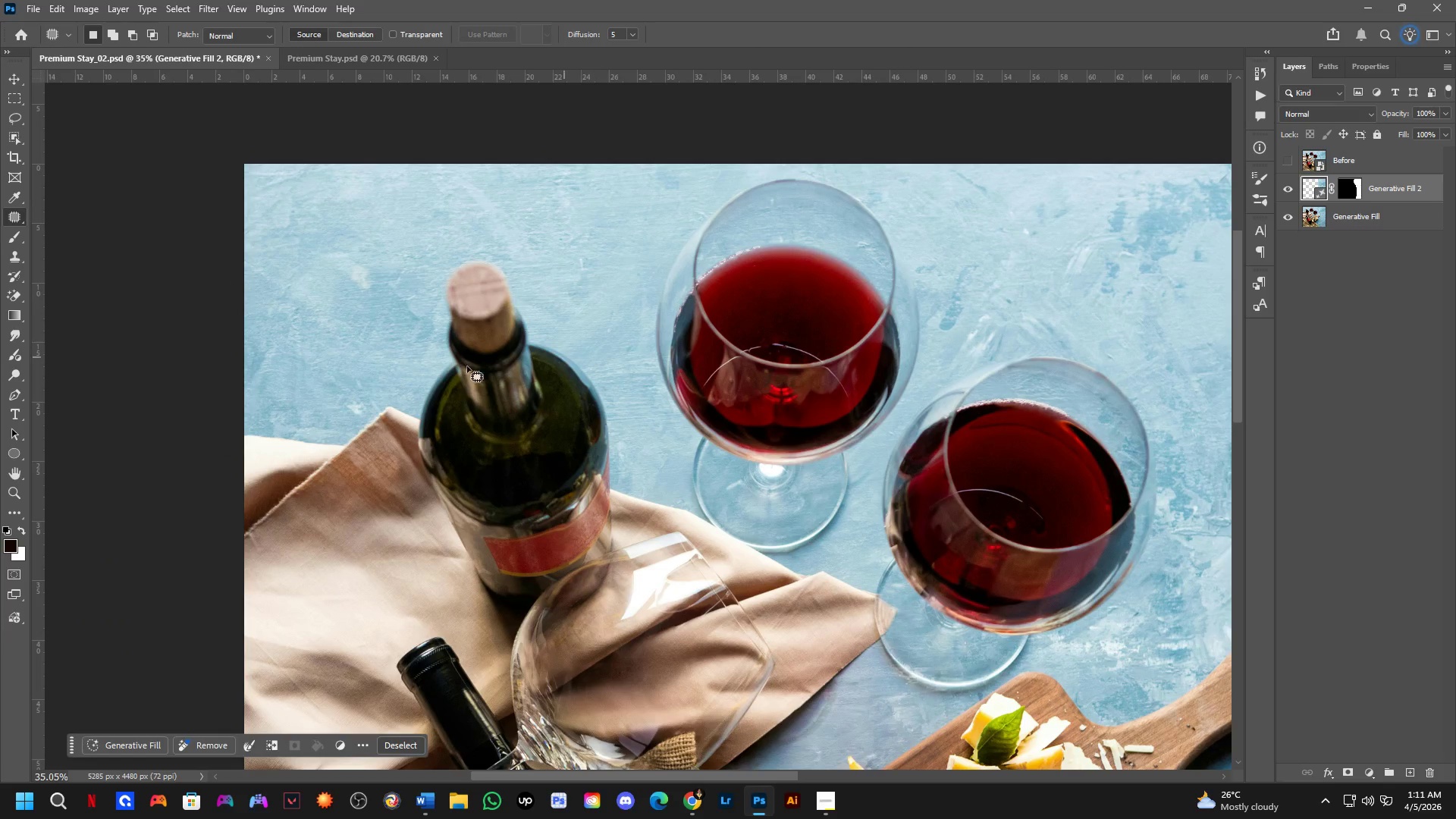 
key(Space)
 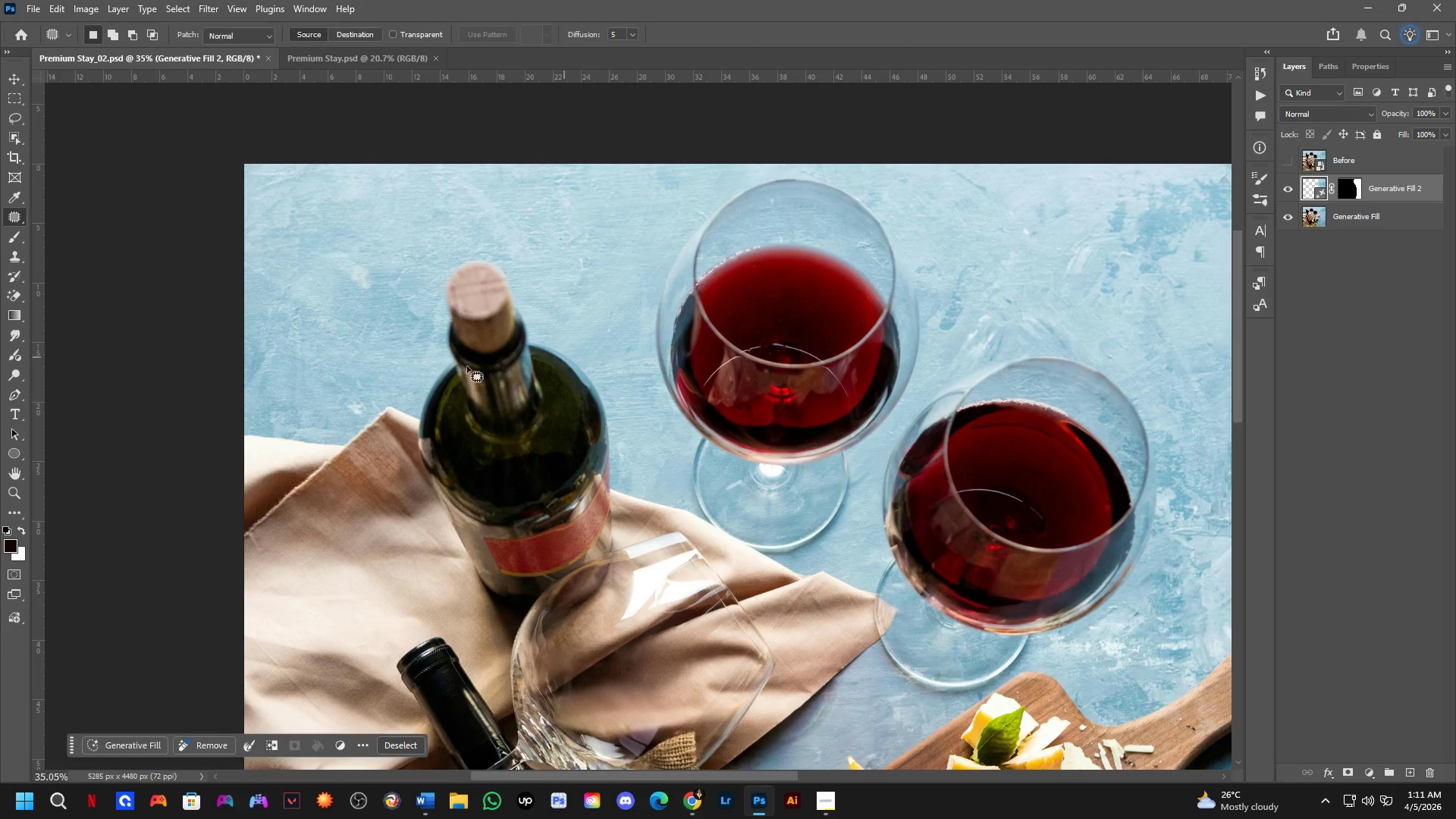 
key(Space)
 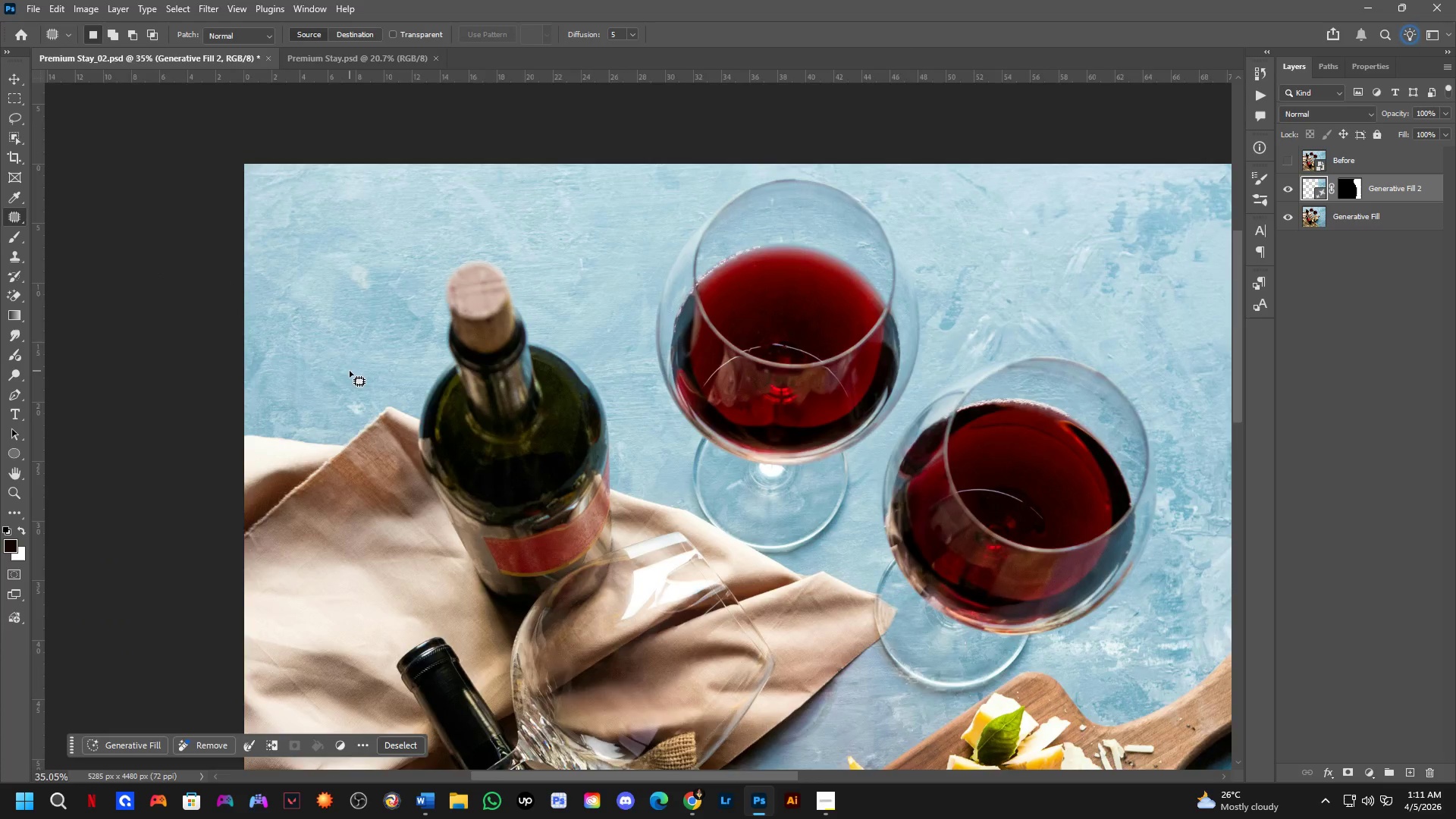 
key(Shift+ShiftLeft)
 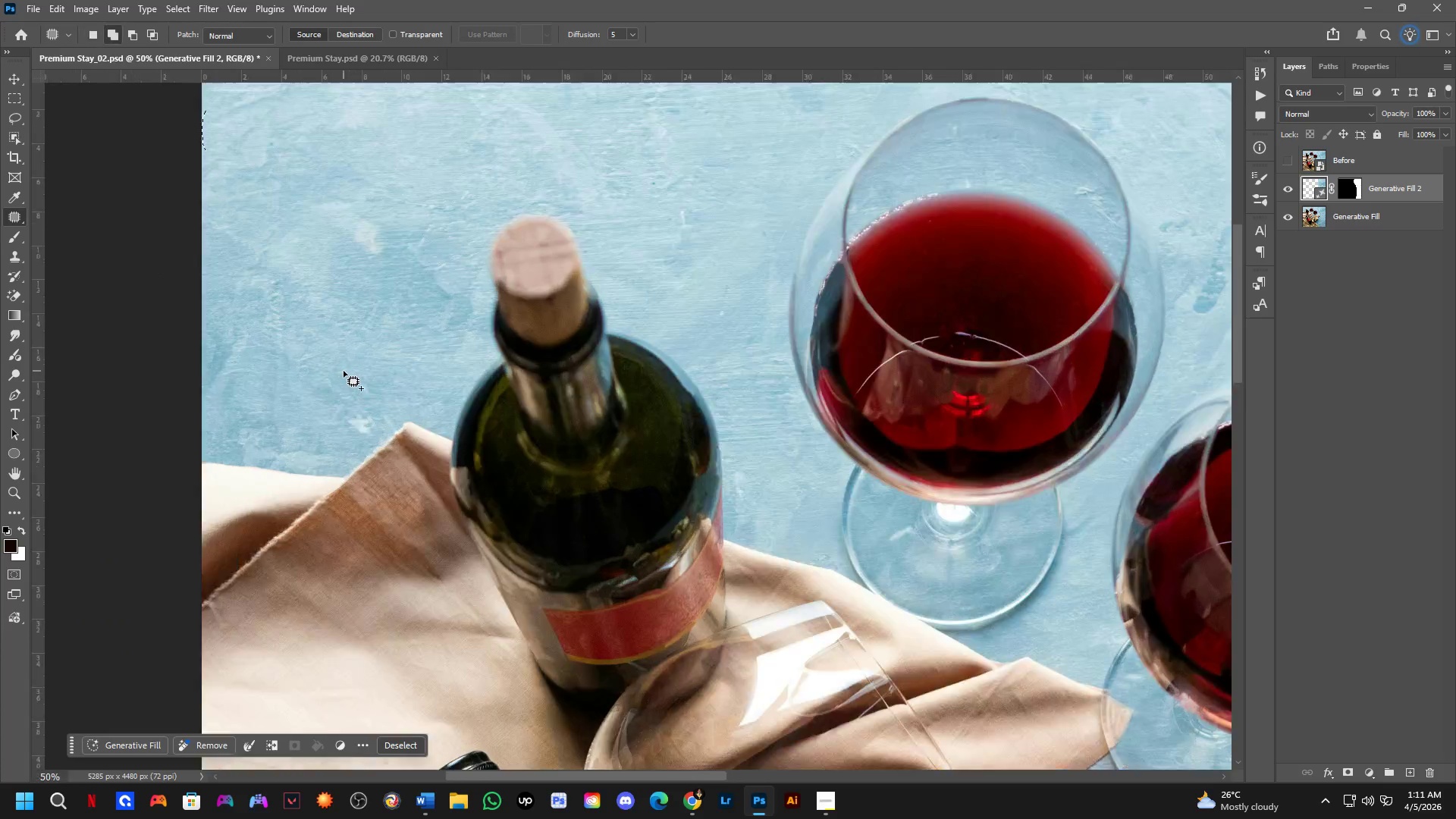 
key(Shift+ShiftLeft)
 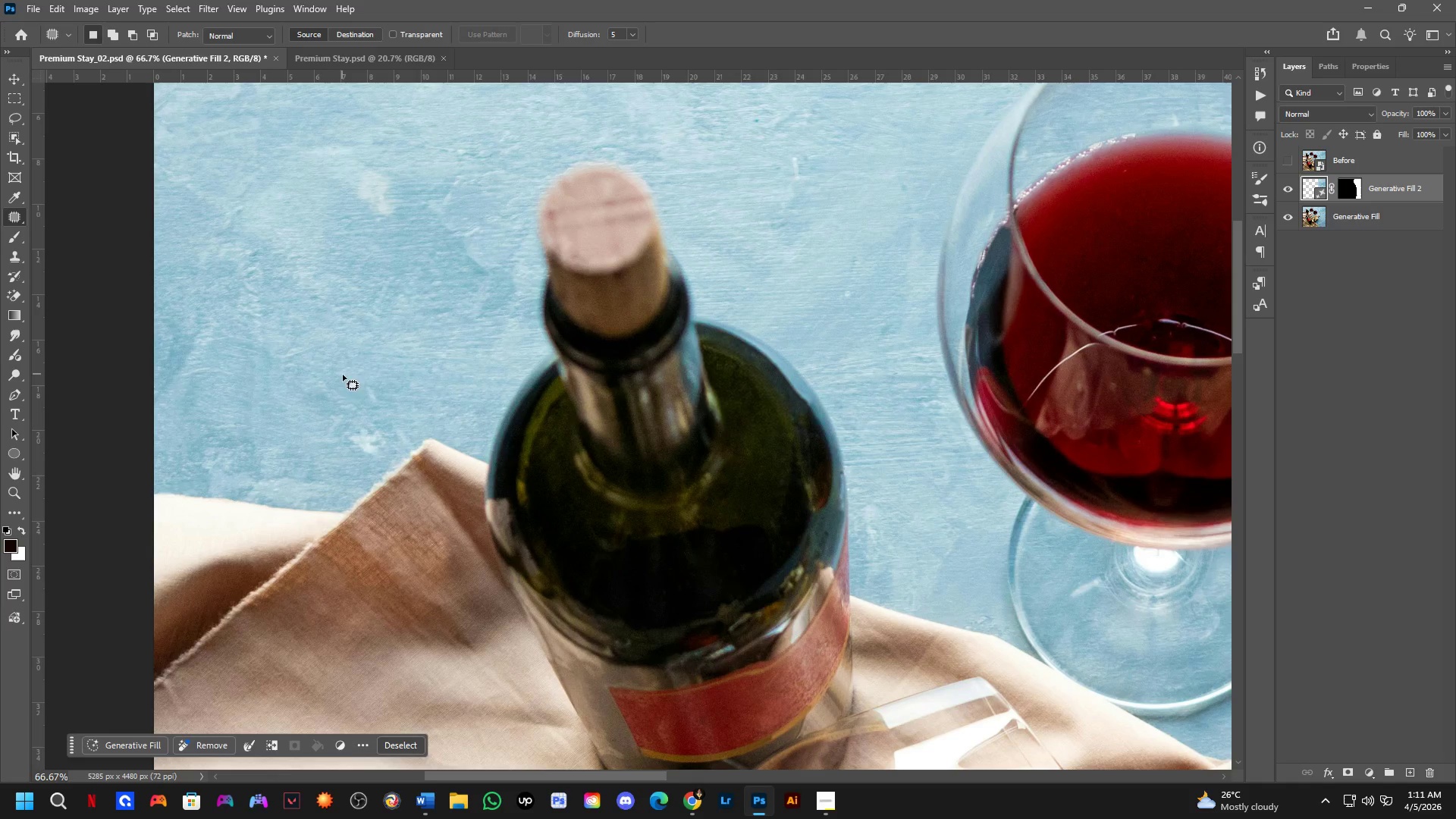 
hold_key(key=Space, duration=0.62)
 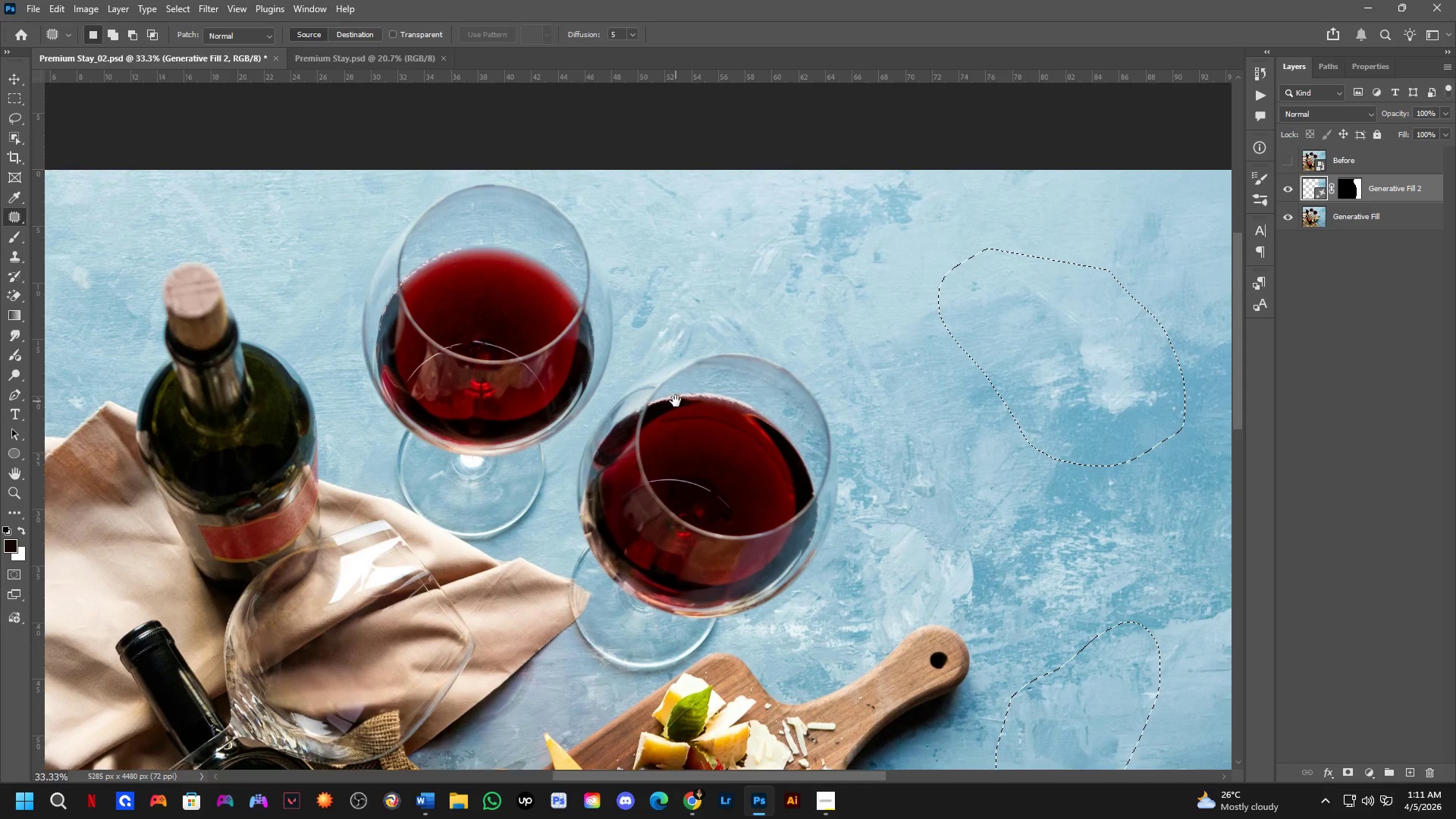 
left_click_drag(start_coordinate=[946, 460], to_coordinate=[288, 366])
 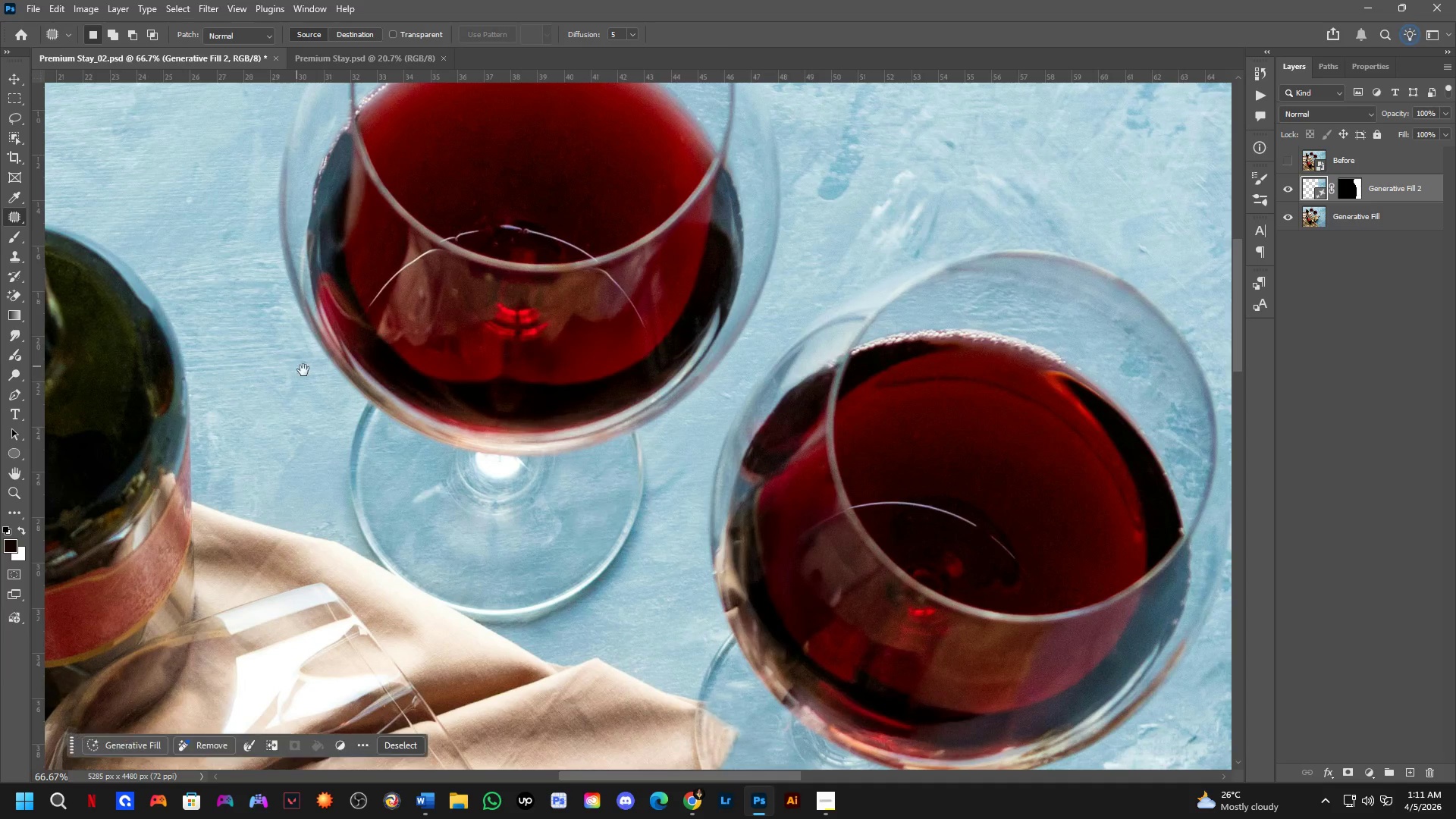 
scroll: coordinate [341, 372], scroll_direction: up, amount: 2.0
 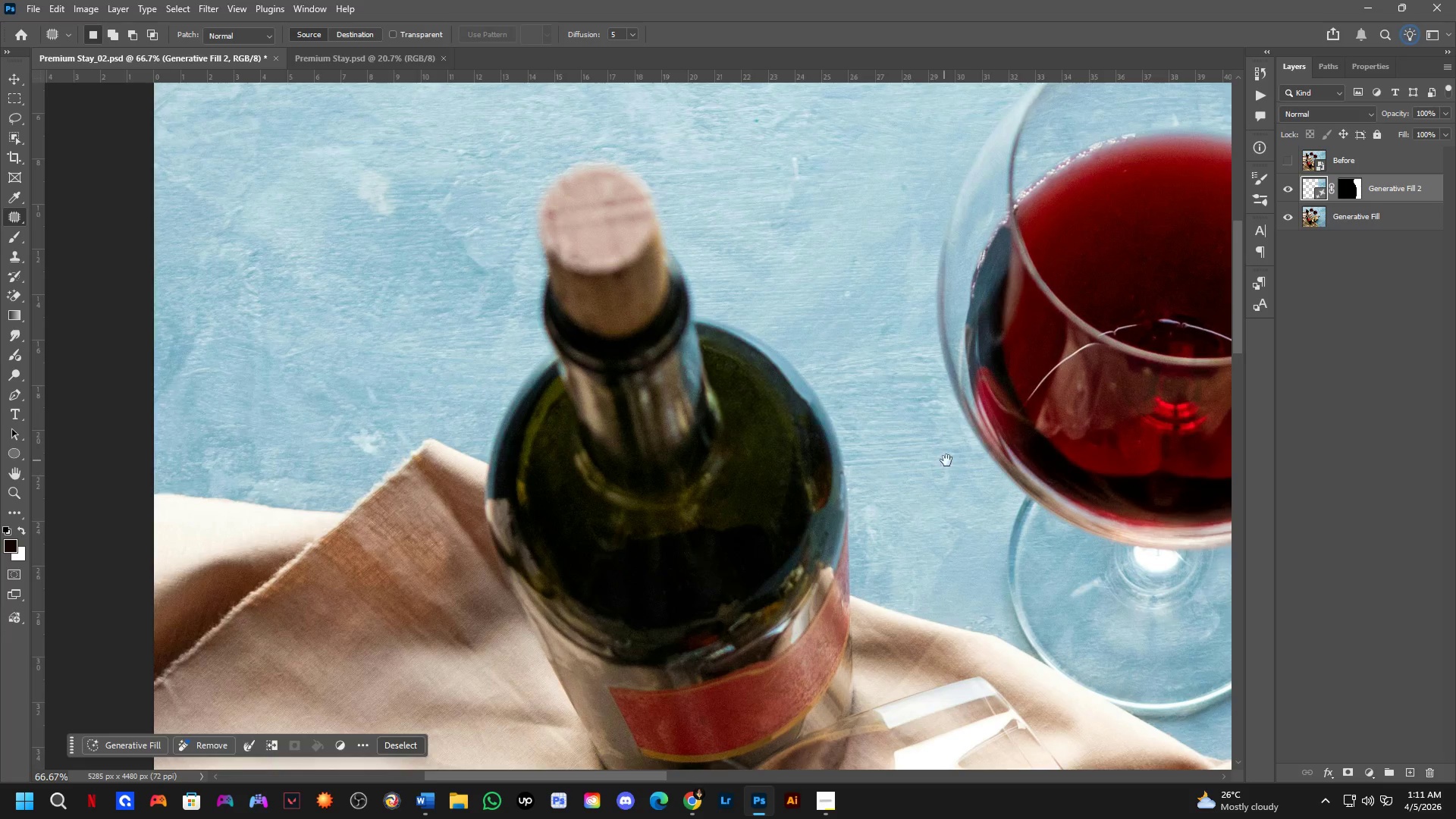 
key(Shift+ShiftLeft)
 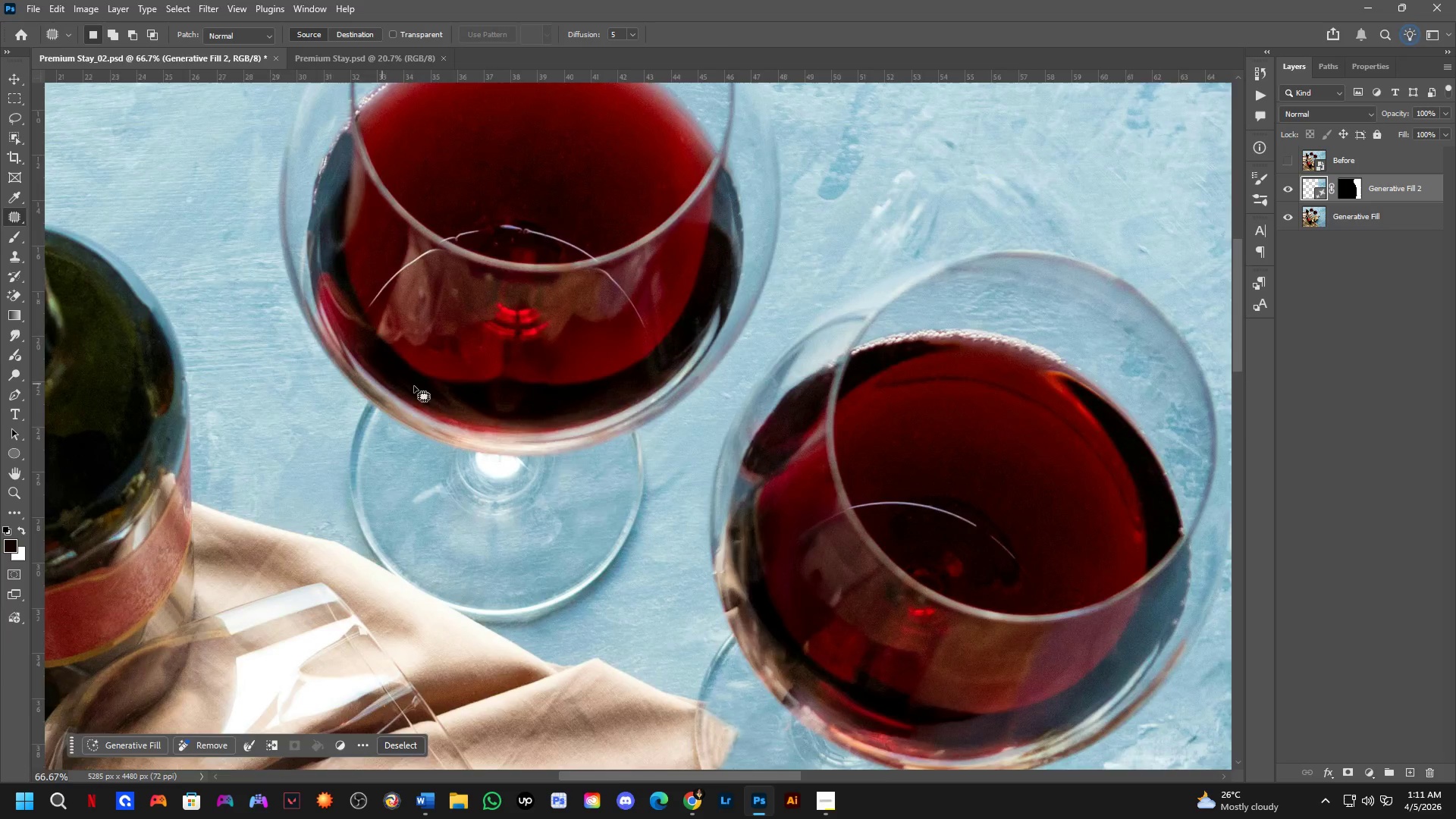 
hold_key(key=Space, duration=0.44)
 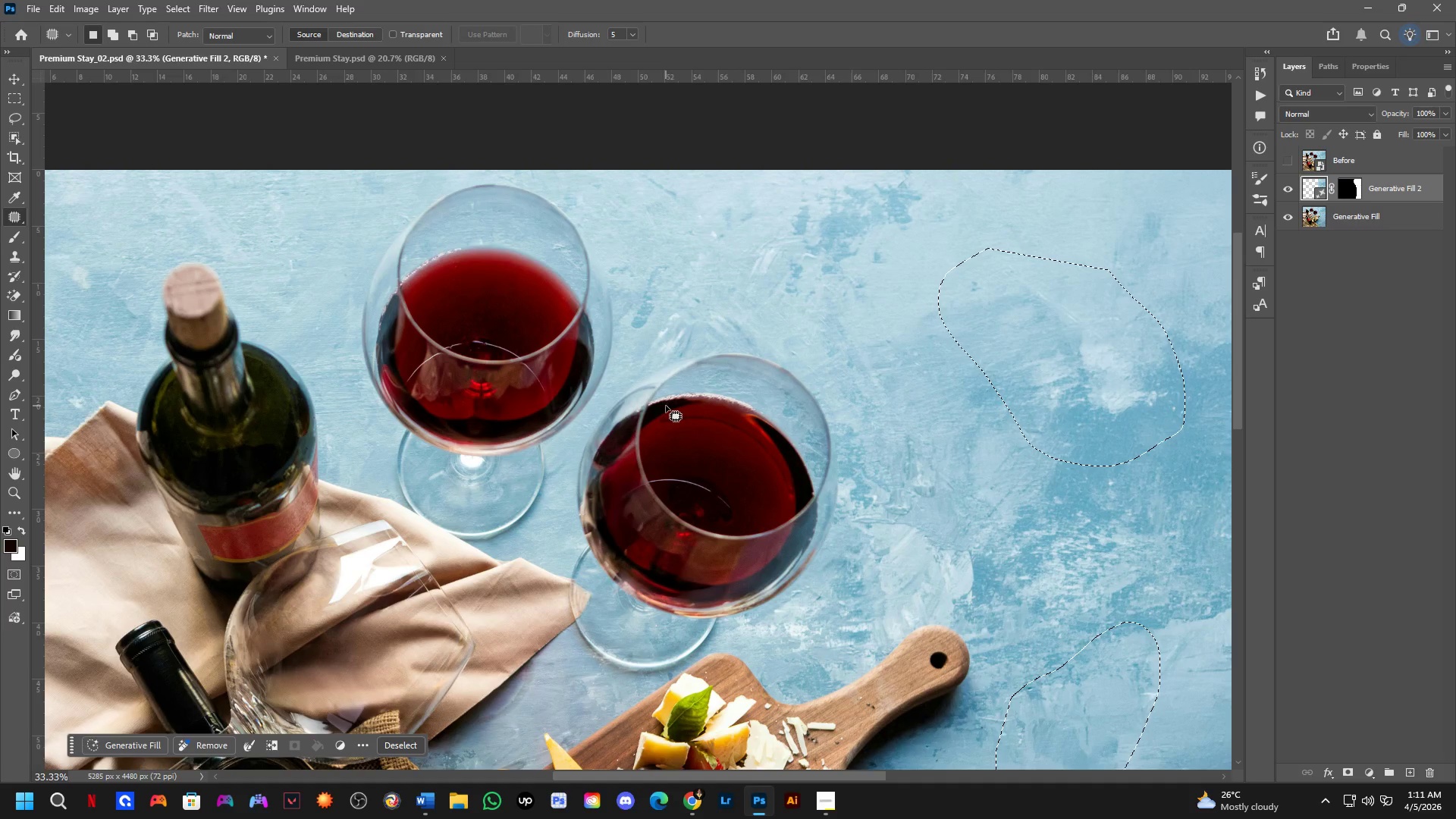 
left_click_drag(start_coordinate=[693, 370], to_coordinate=[676, 401])
 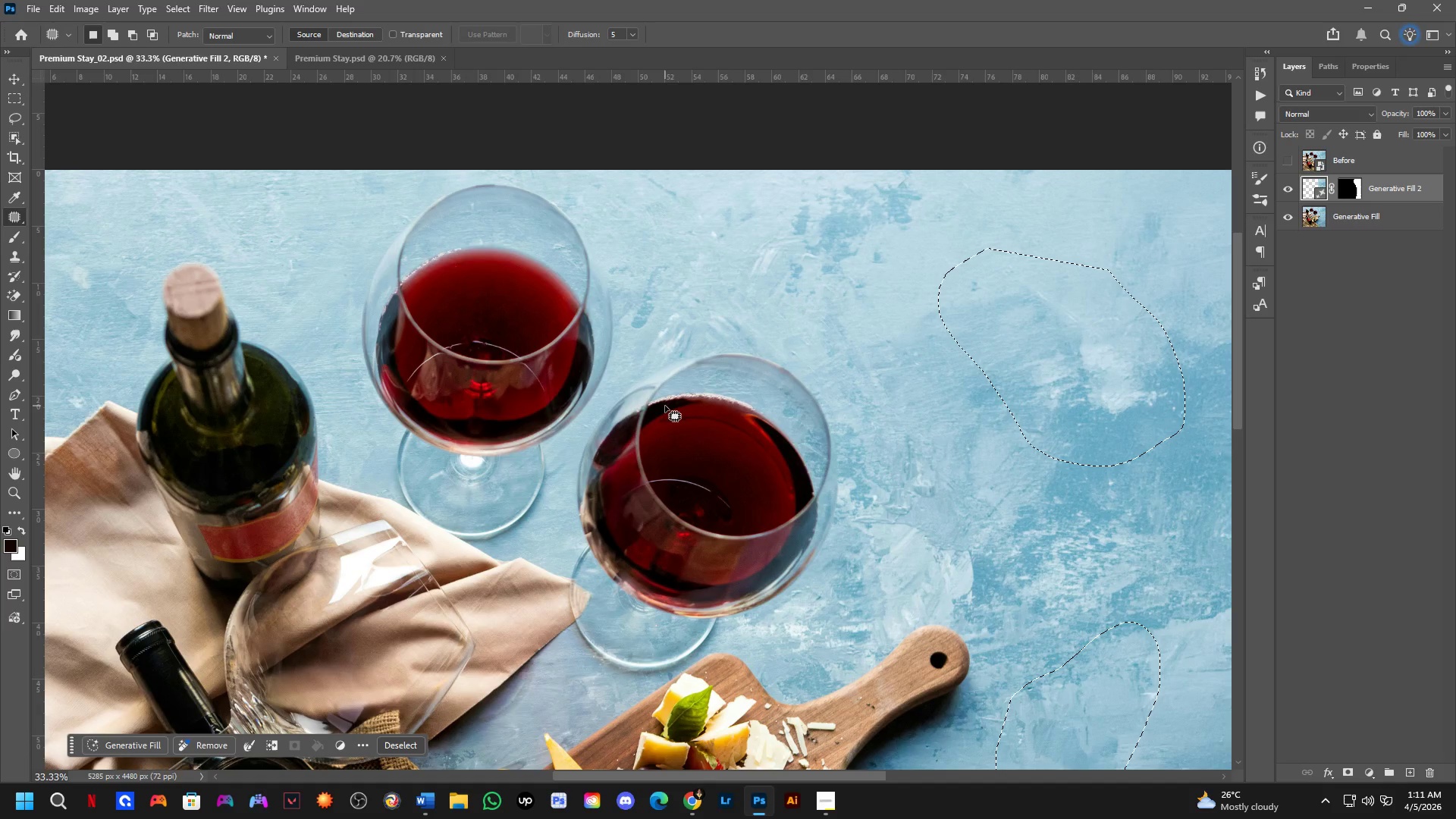 
scroll: coordinate [481, 394], scroll_direction: down, amount: 2.0
 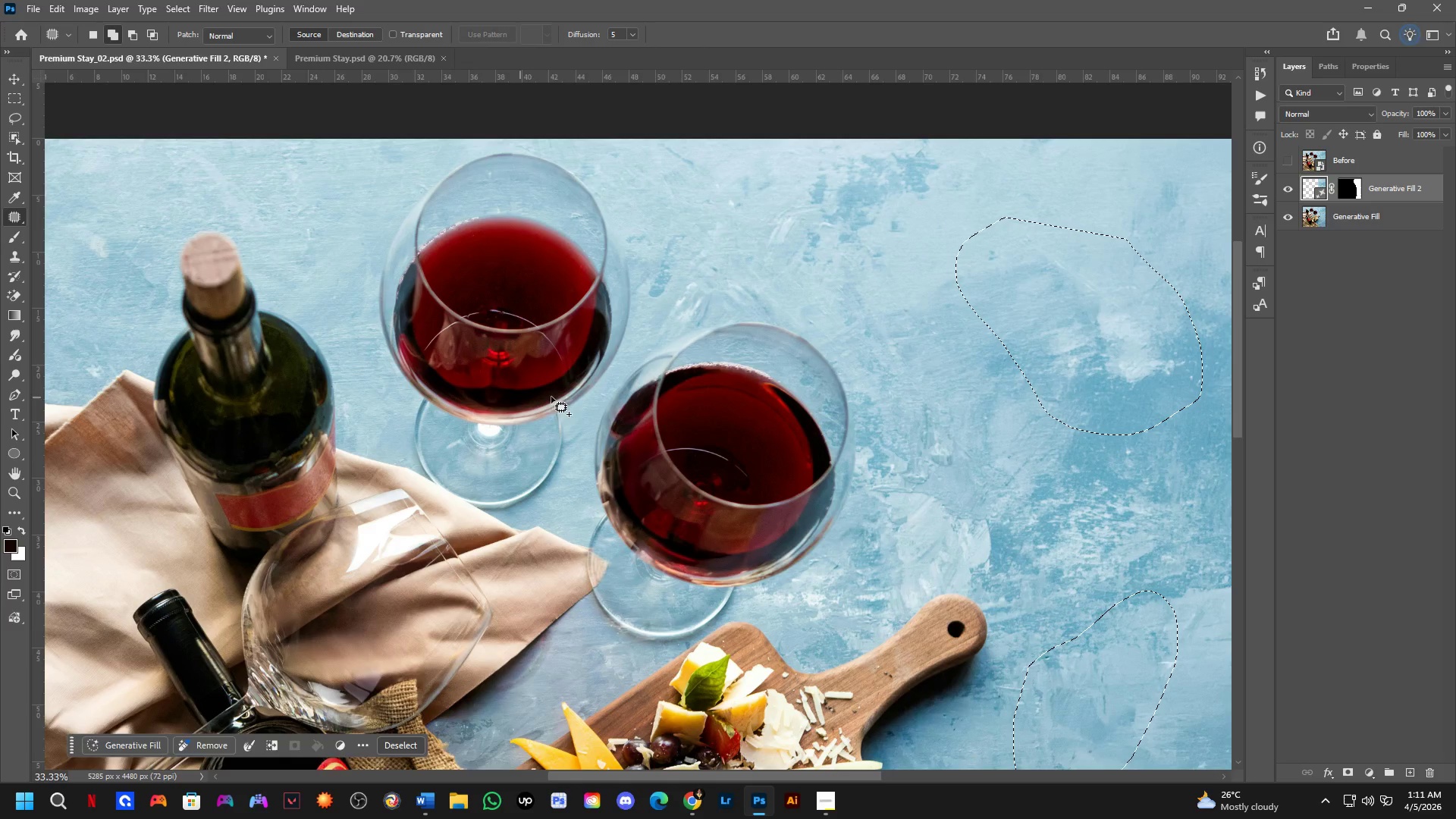 
wait(8.55)
 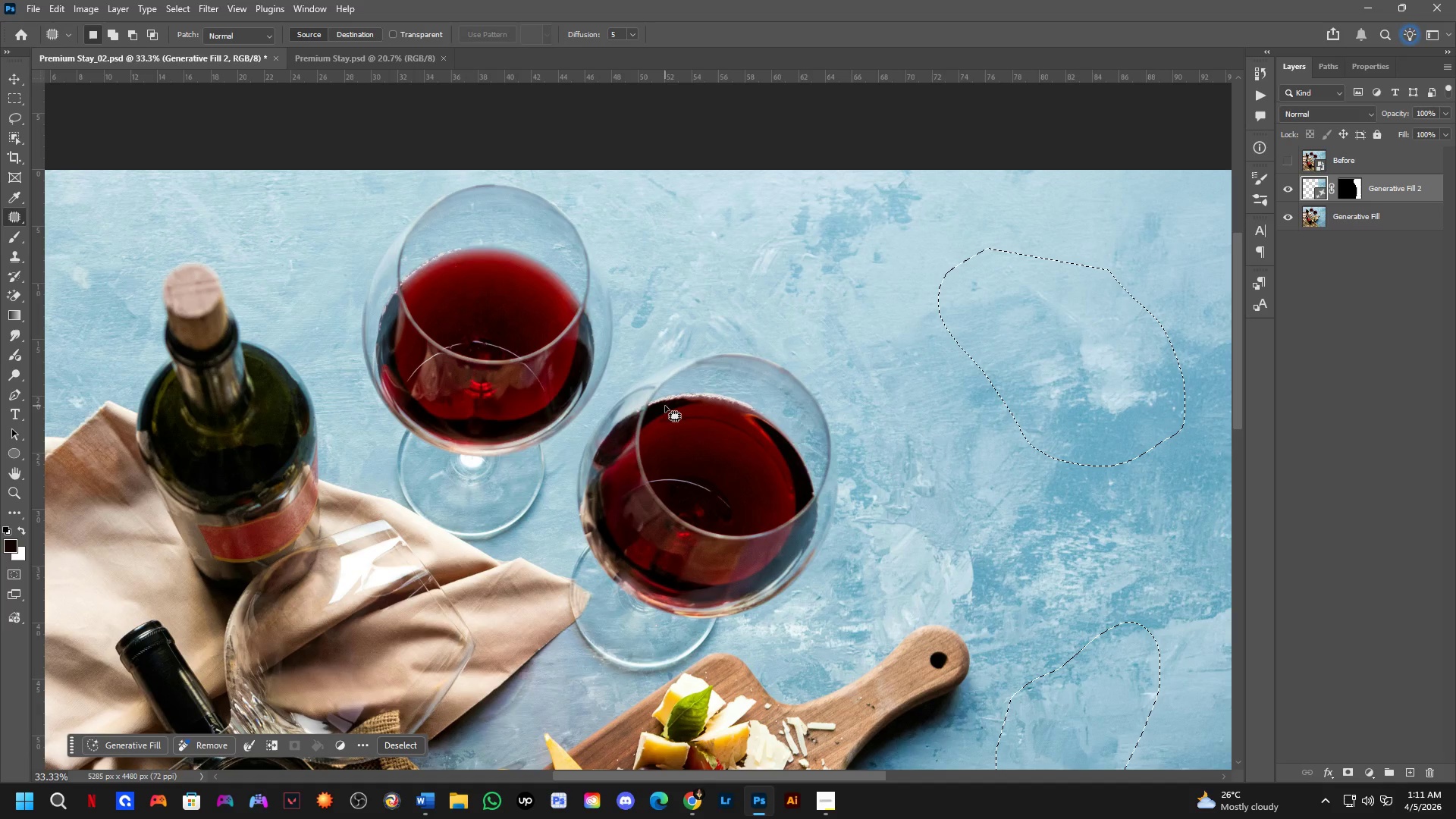 
key(Alt+AltLeft)
 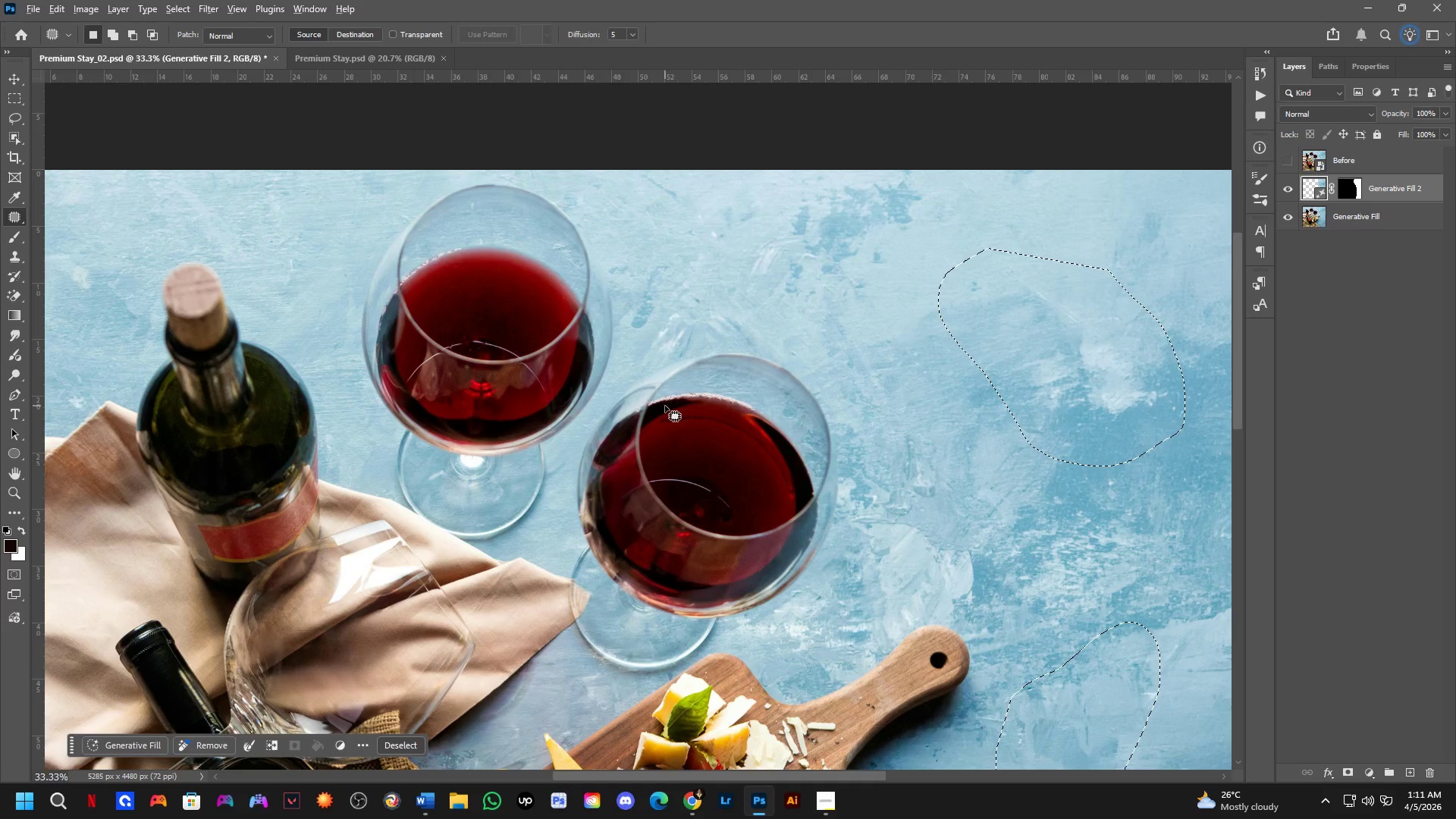 
key(Alt+Tab)